 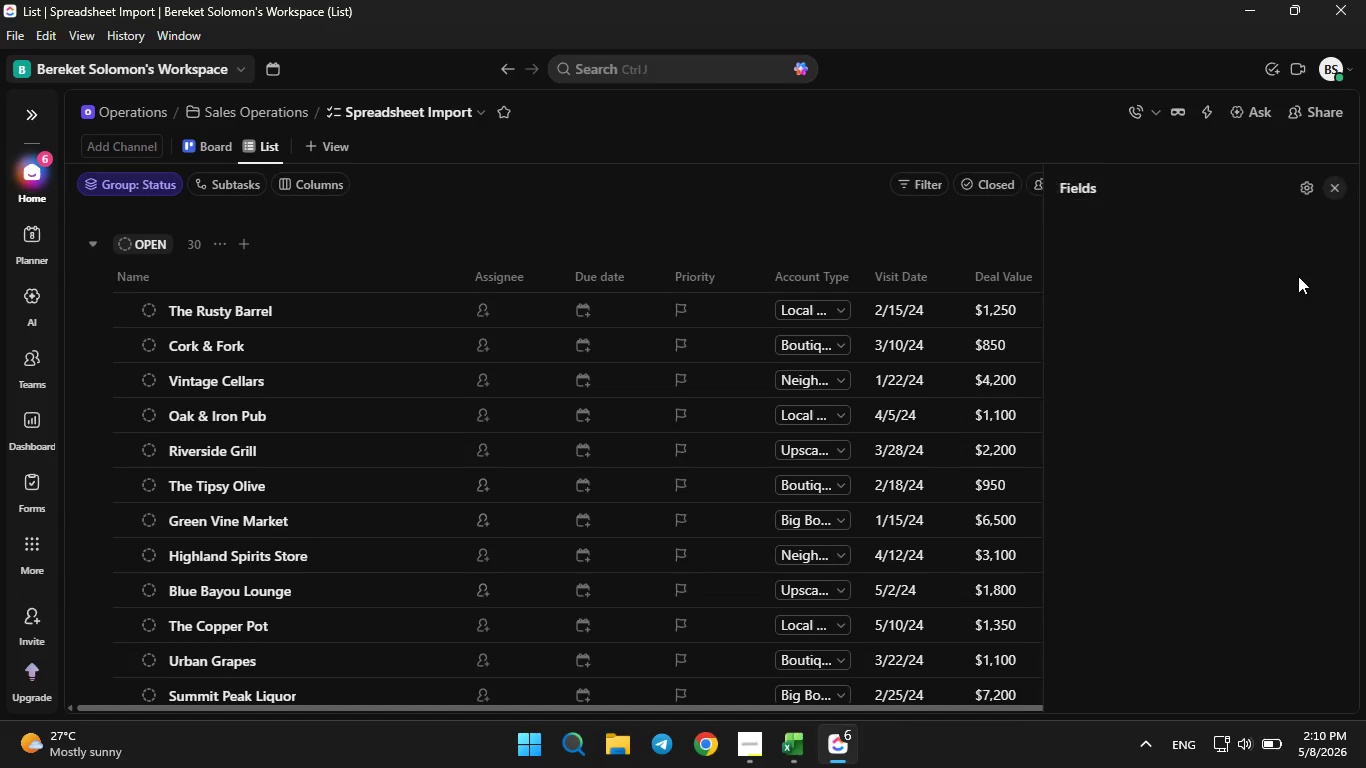 
scroll: coordinate [1174, 537], scroll_direction: down, amount: 3.0
 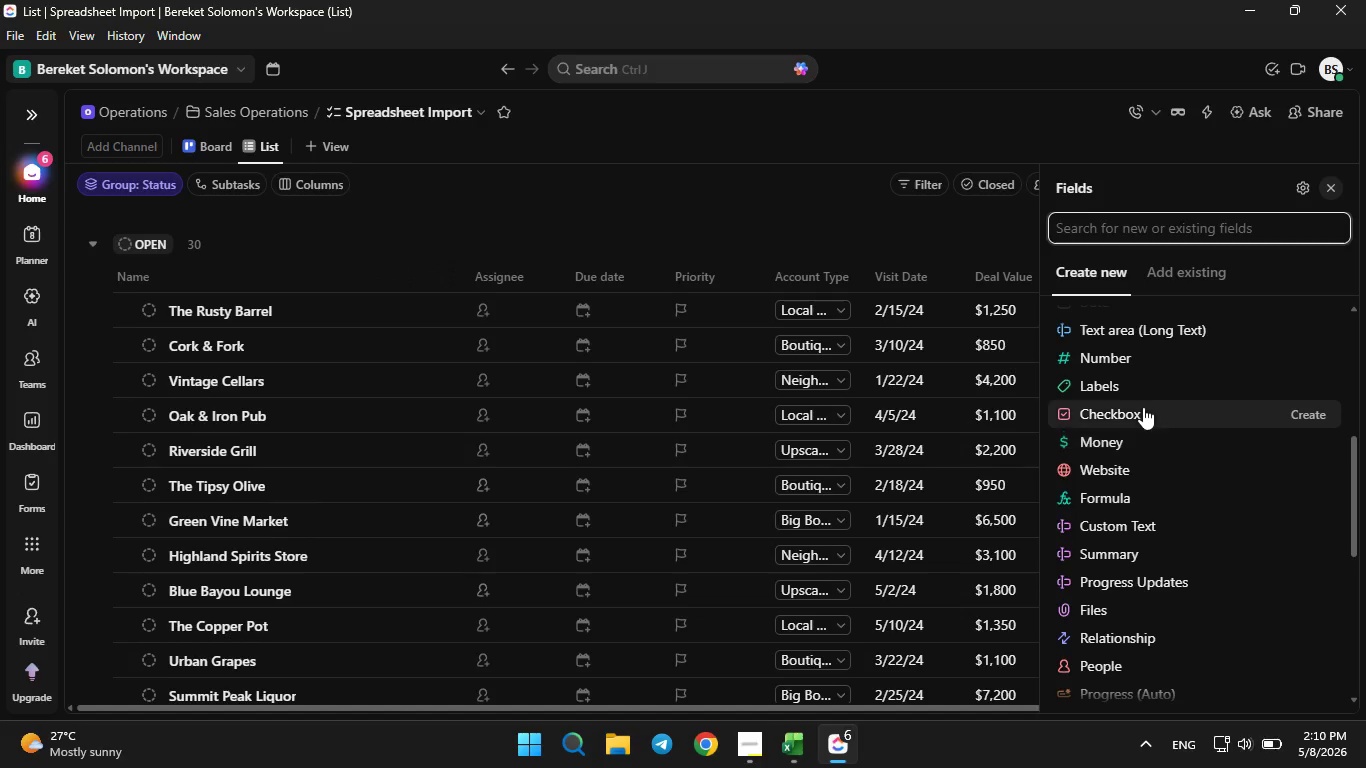 
left_click([1143, 405])
 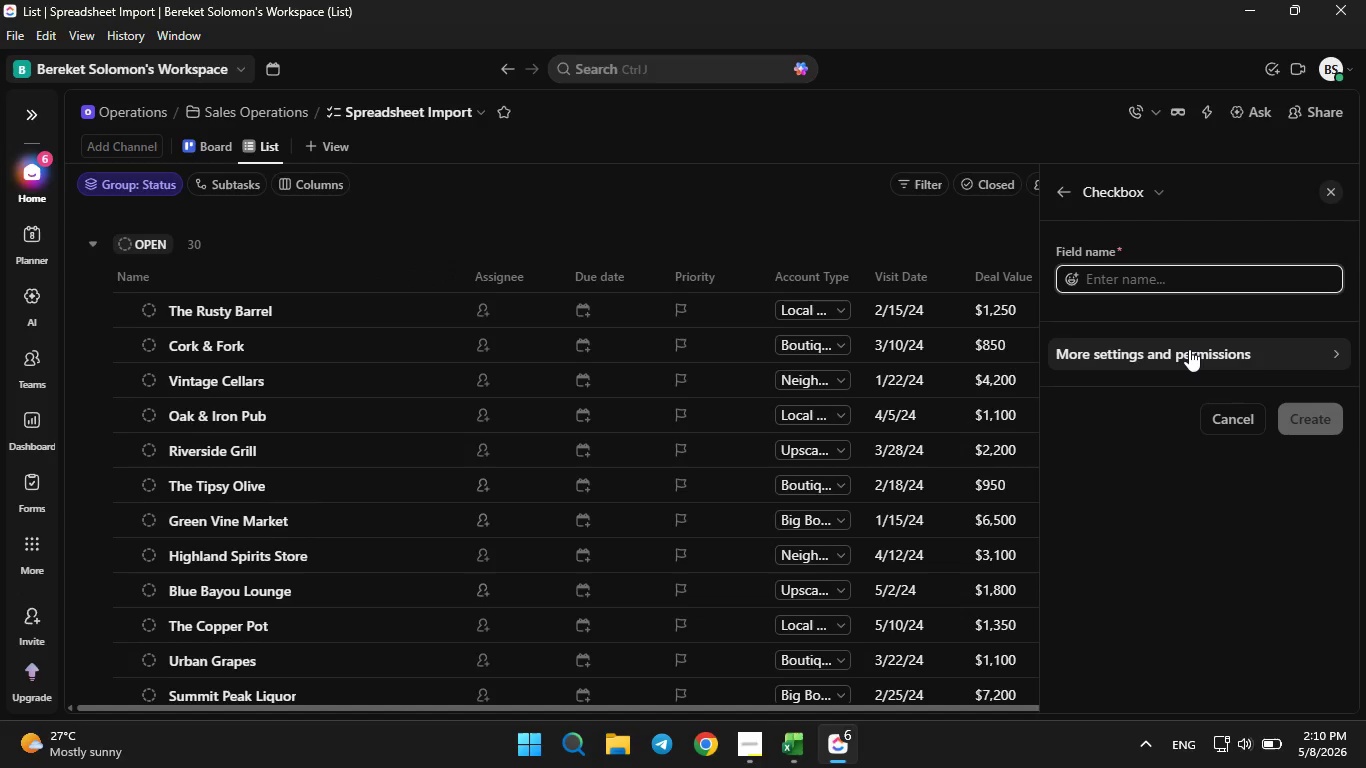 
type(Tasting )
key(Backspace)
type(s)
 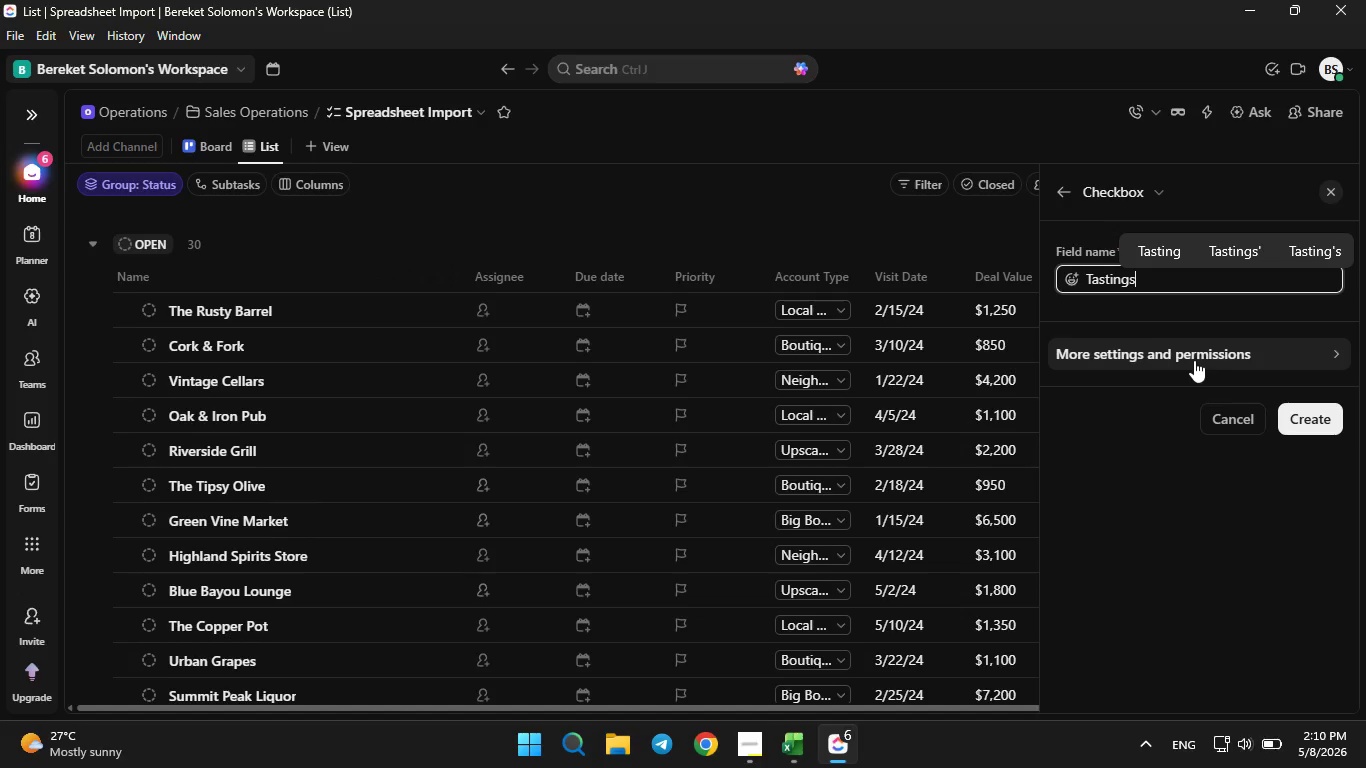 
type( Completed)
 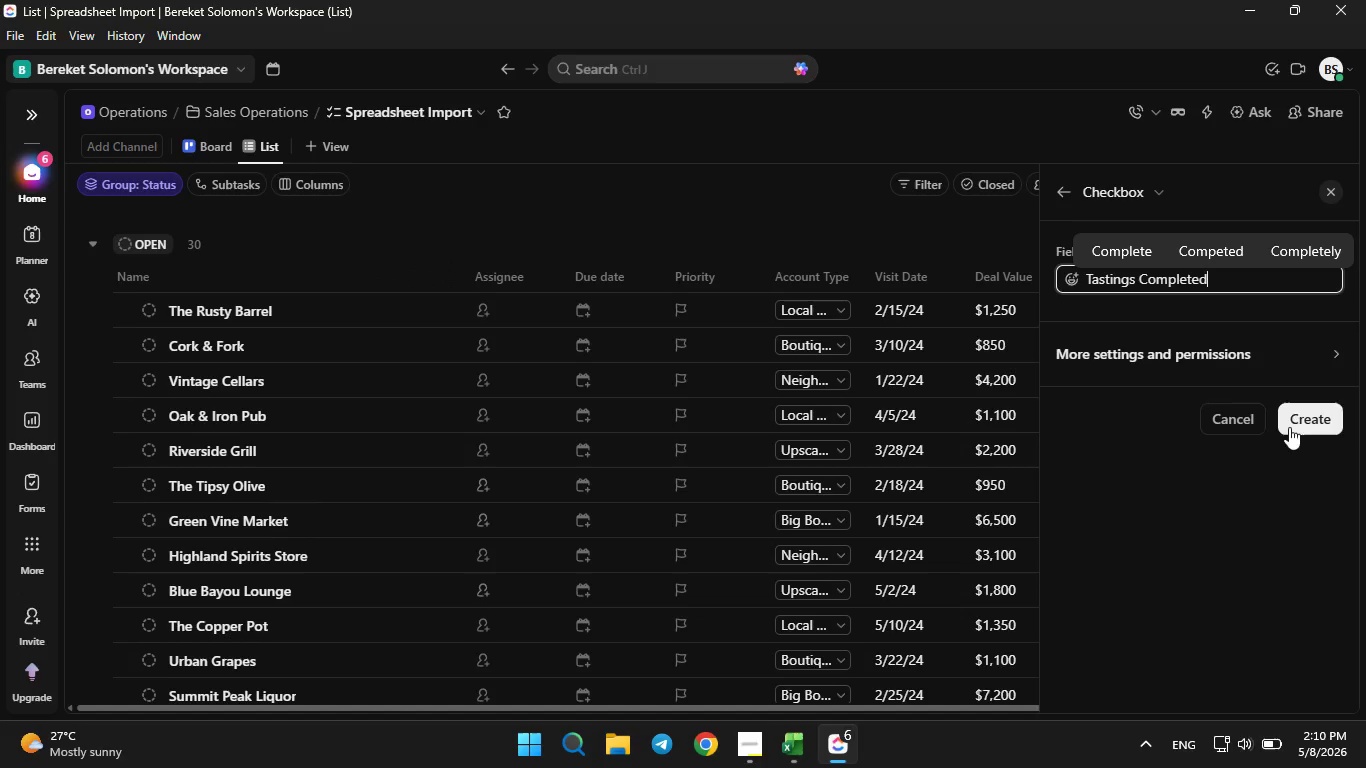 
left_click([1303, 429])
 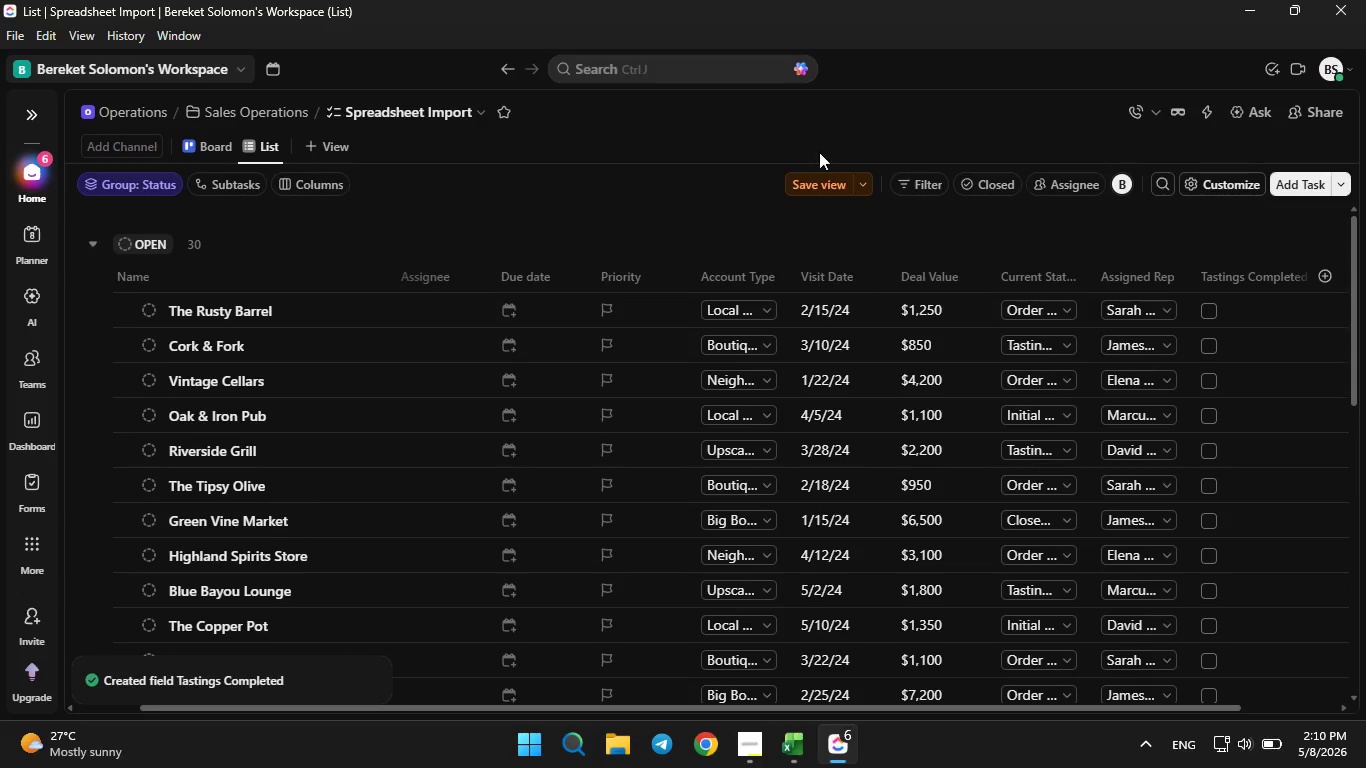 
left_click([813, 190])
 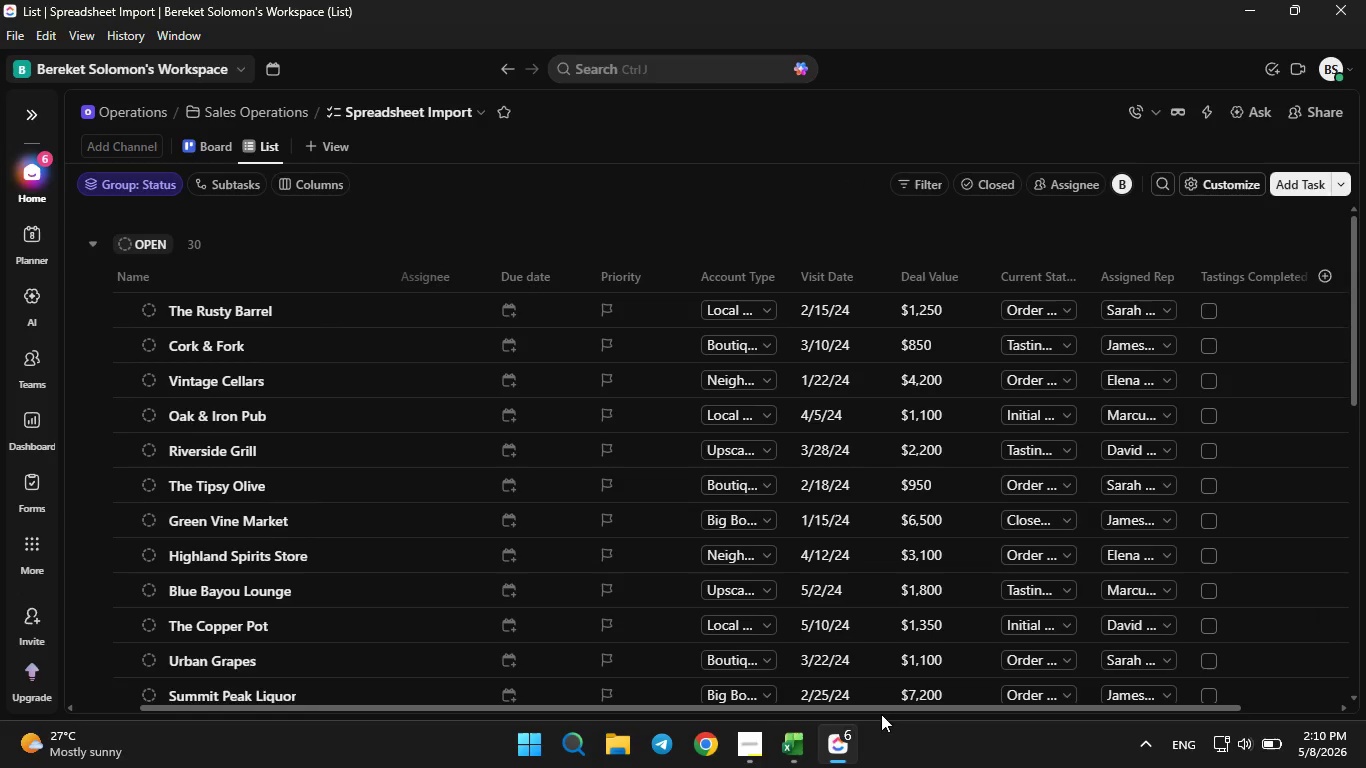 
left_click_drag(start_coordinate=[881, 713], to_coordinate=[749, 714])
 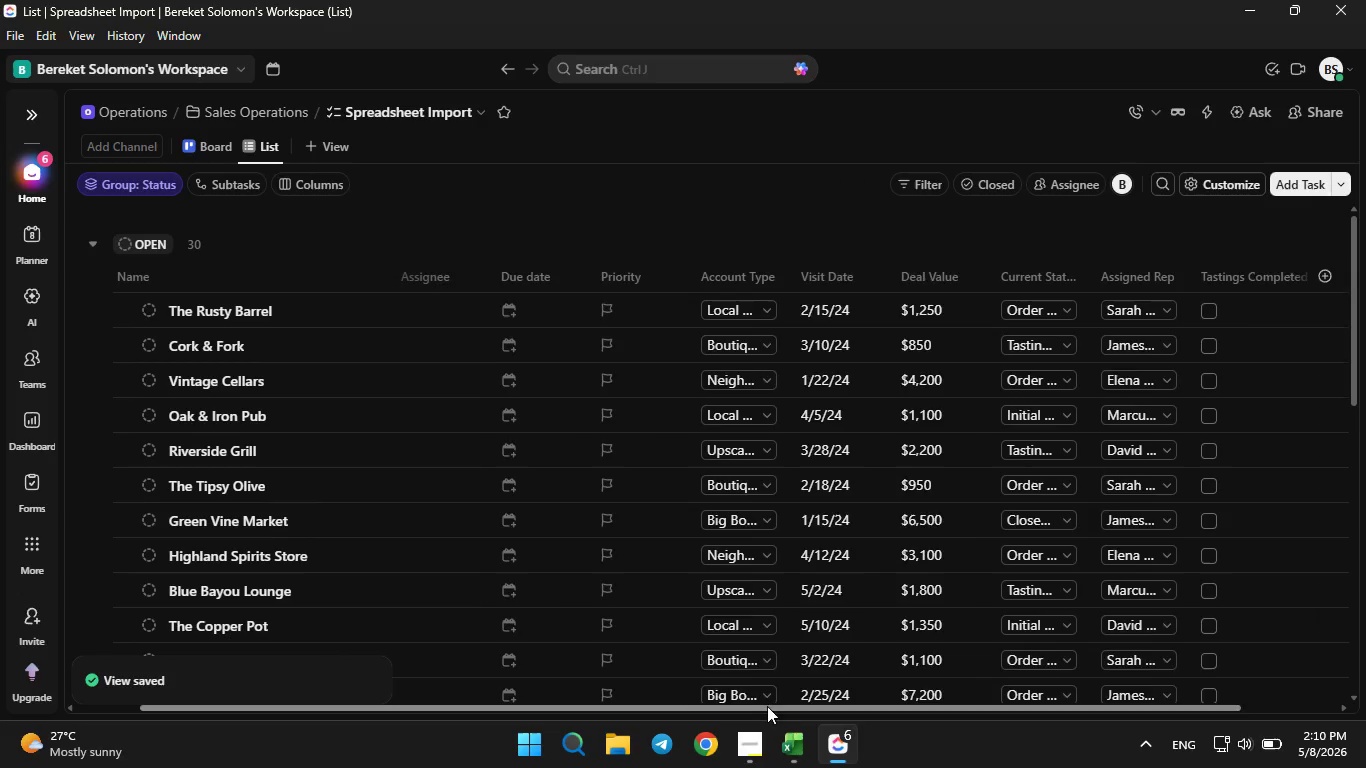 
left_click_drag(start_coordinate=[770, 706], to_coordinate=[565, 704])
 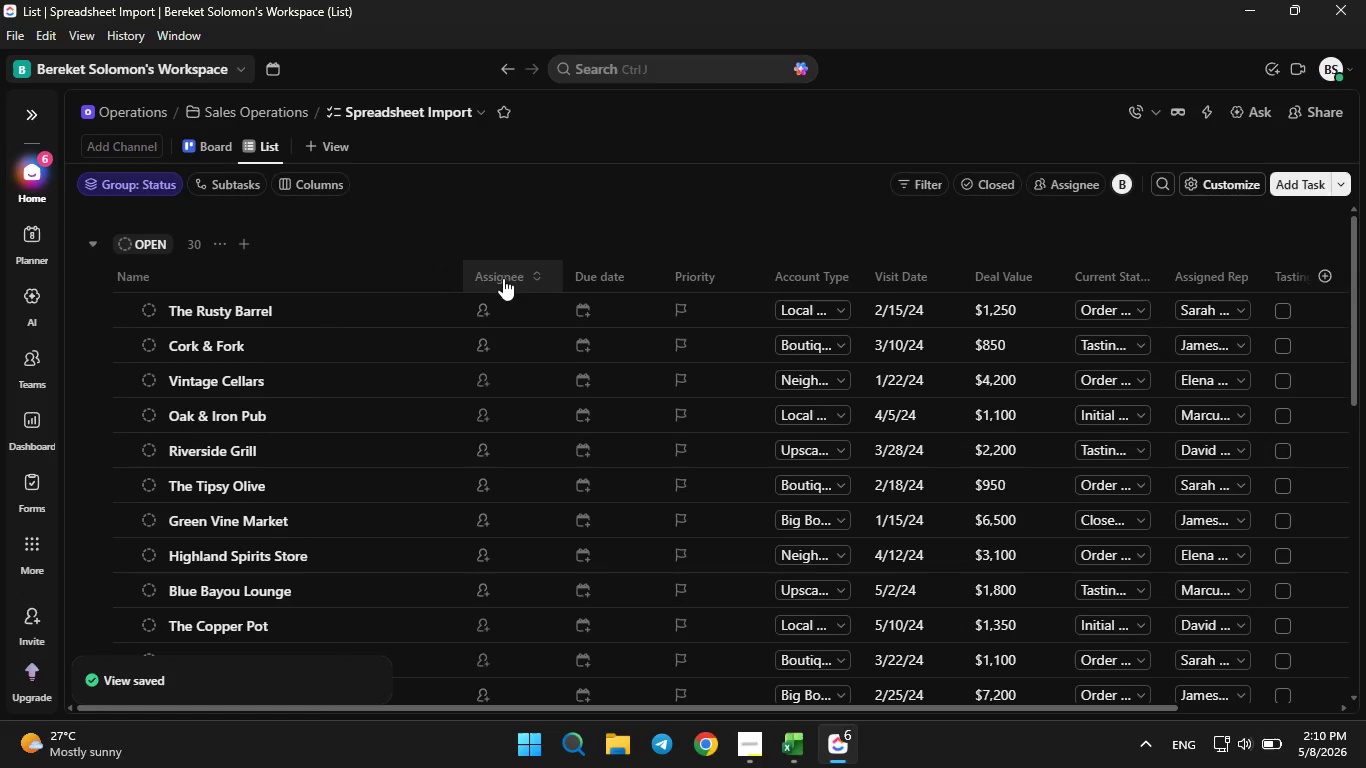 
right_click([502, 277])
 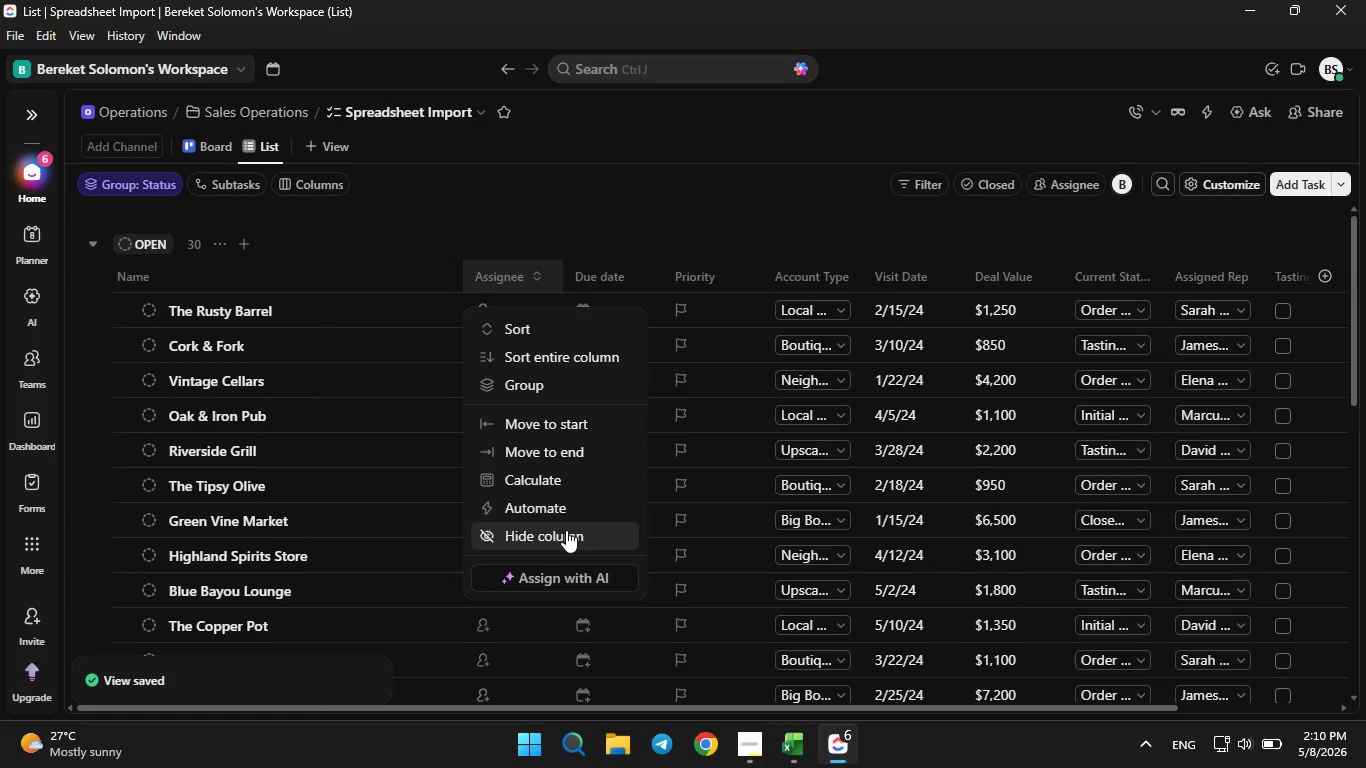 
left_click([566, 530])
 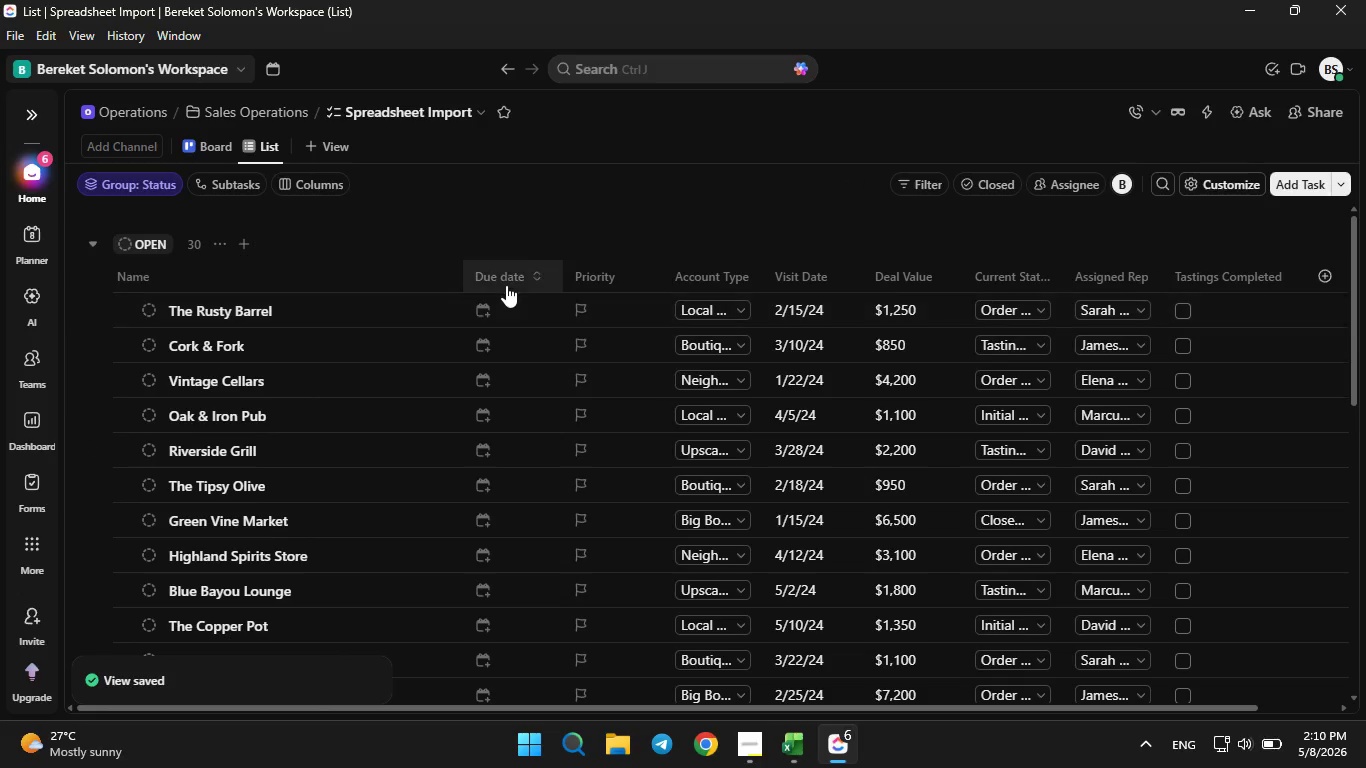 
right_click([499, 278])
 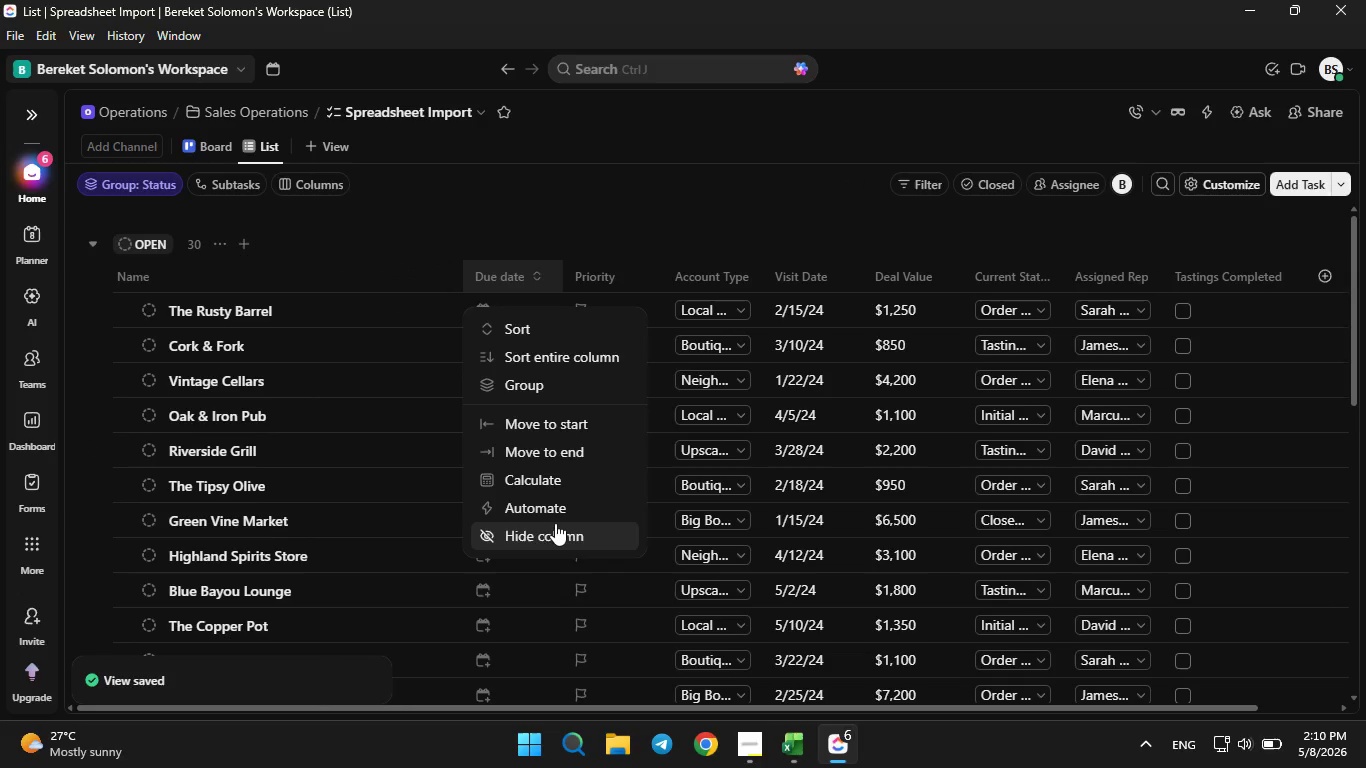 
left_click([555, 529])
 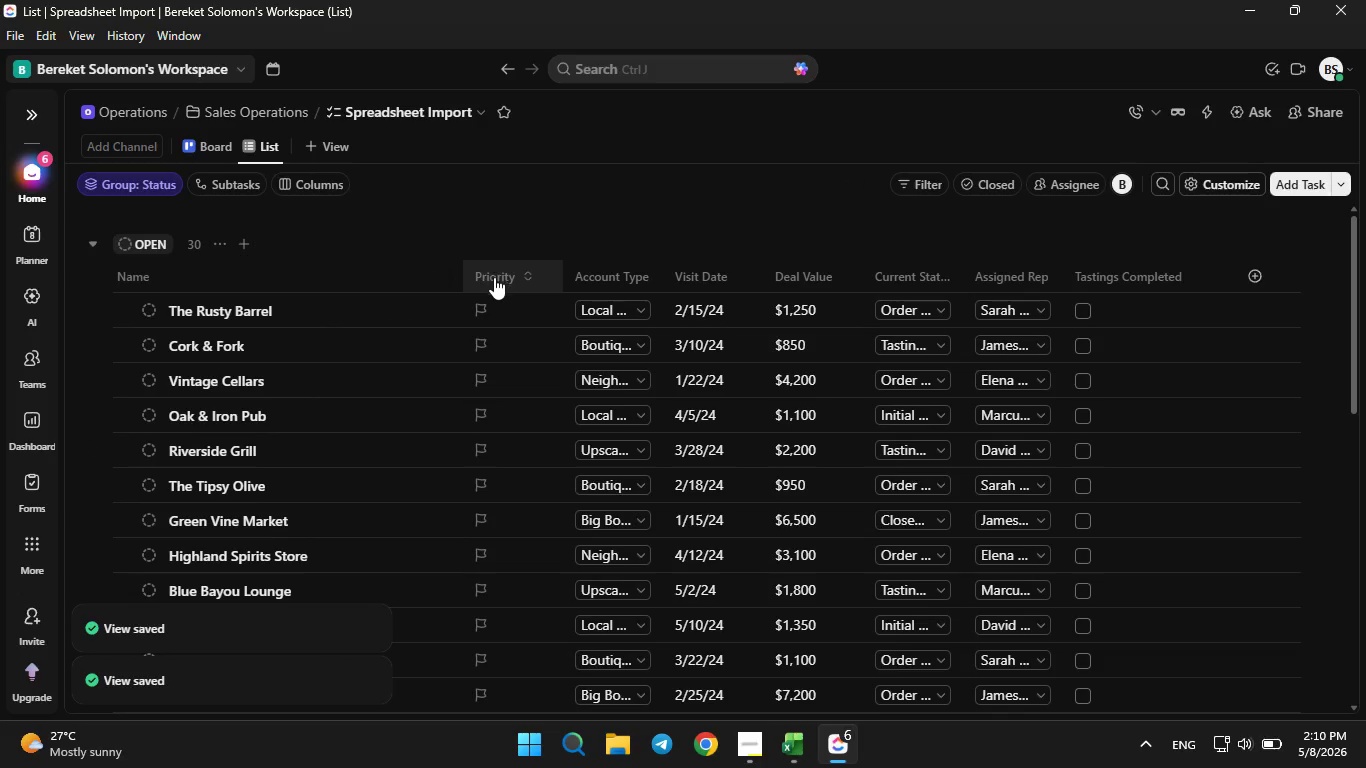 
right_click([494, 277])
 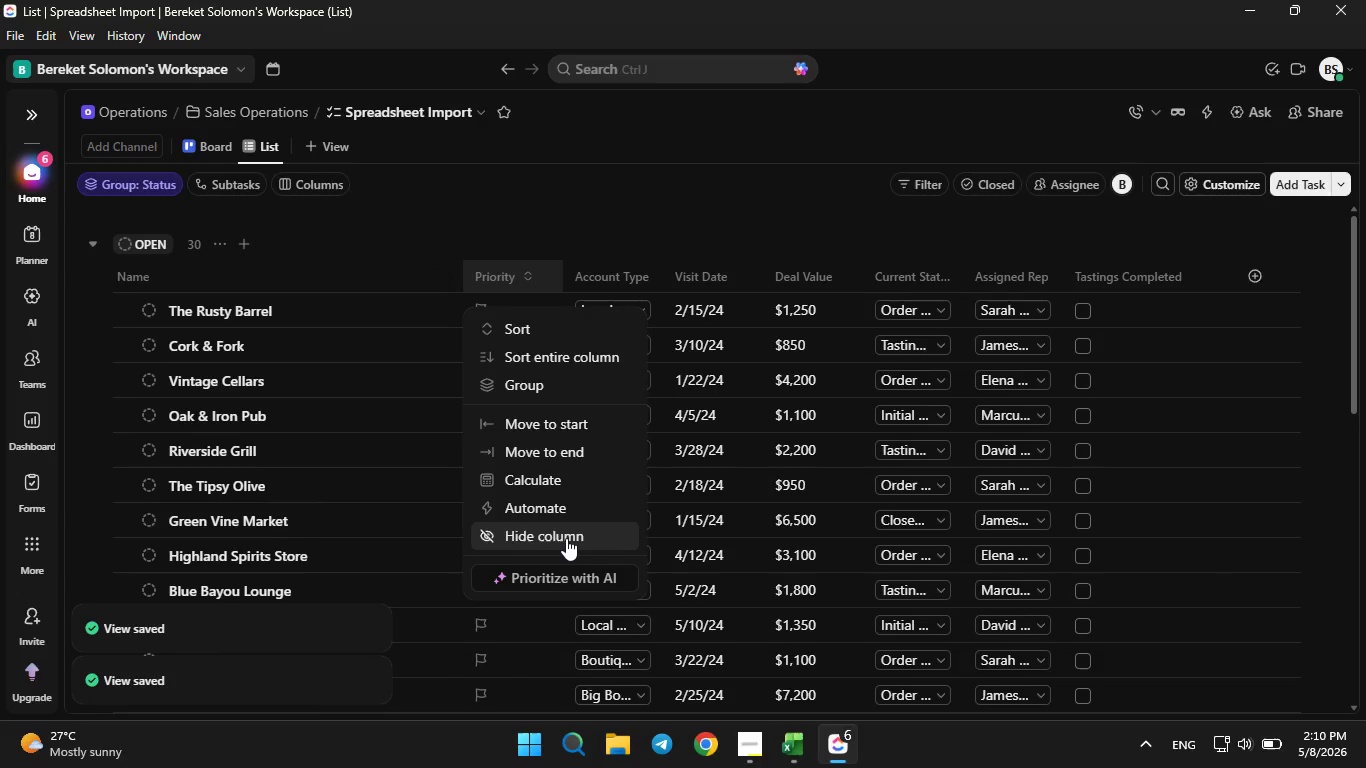 
left_click([566, 538])
 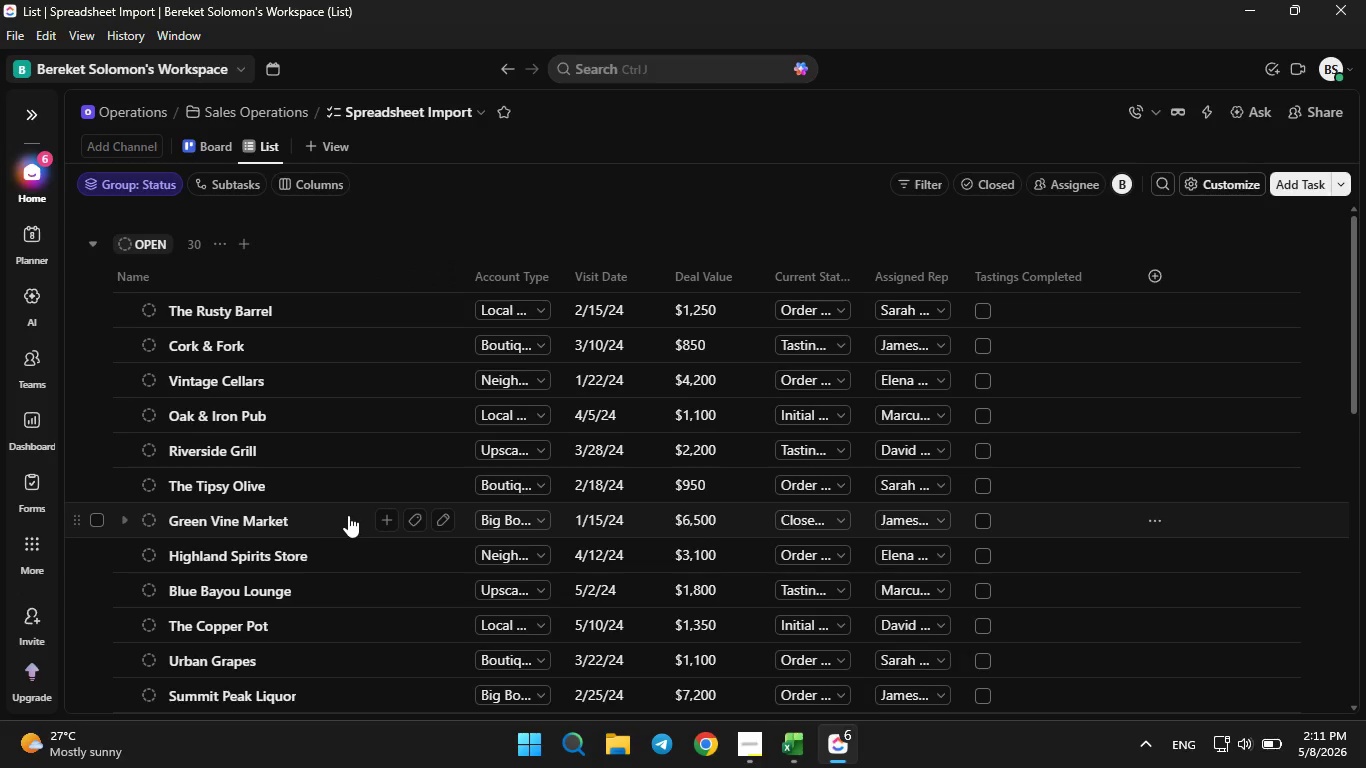 
wait(22.48)
 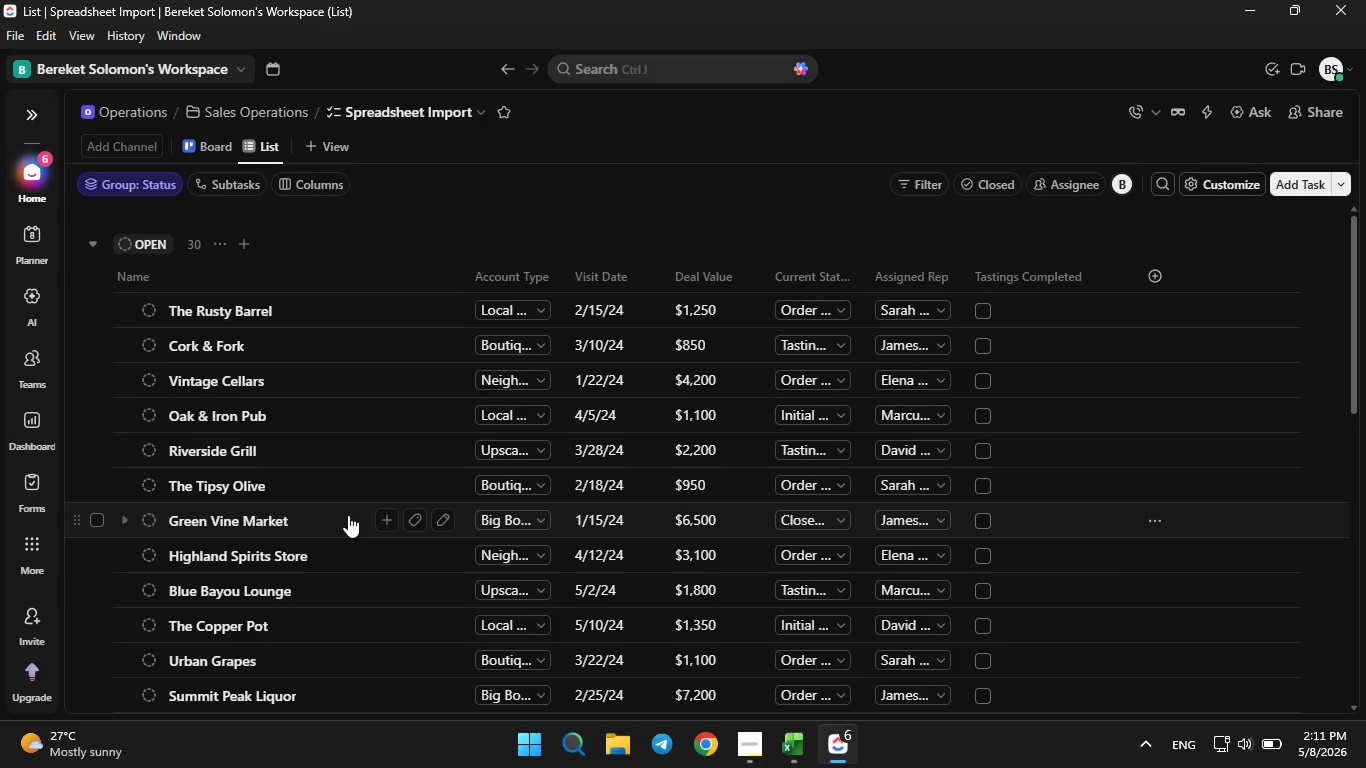 
left_click([1211, 112])
 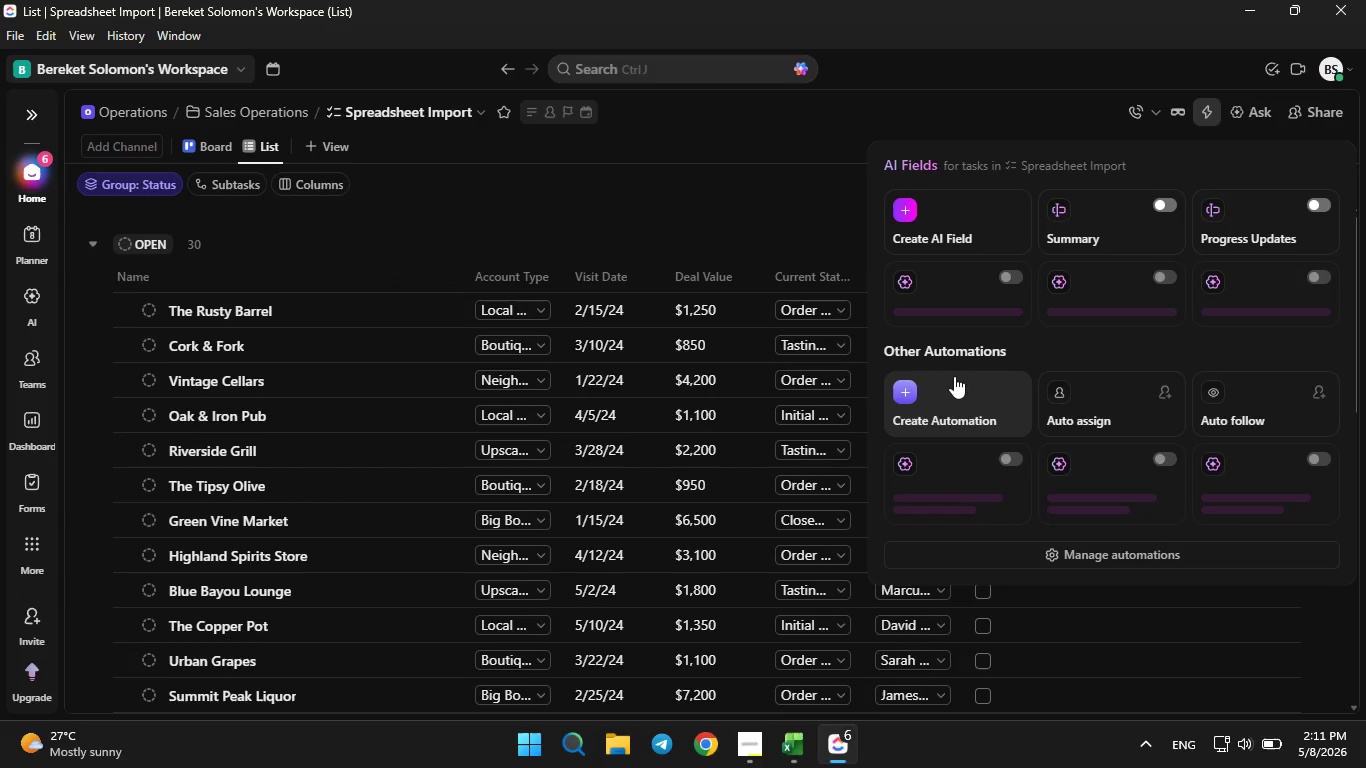 
left_click([951, 381])
 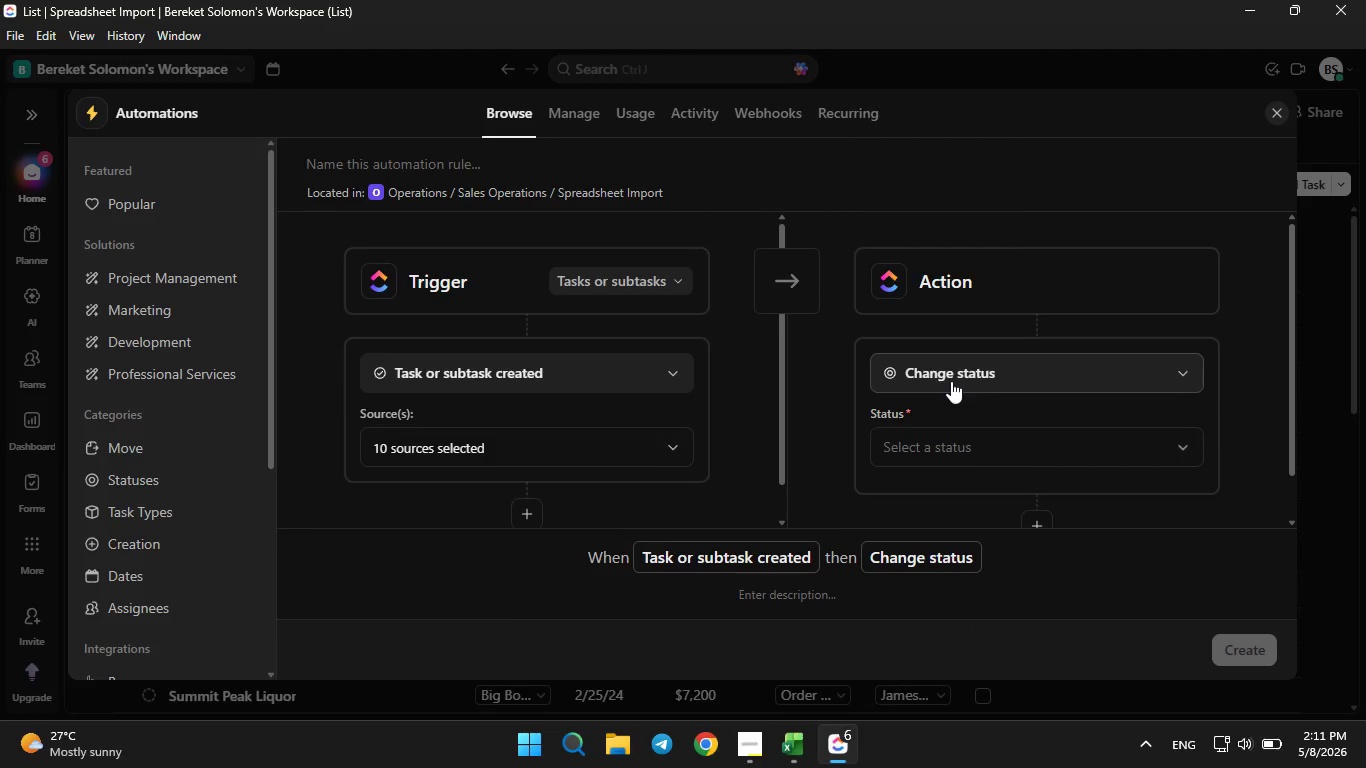 
wait(6.2)
 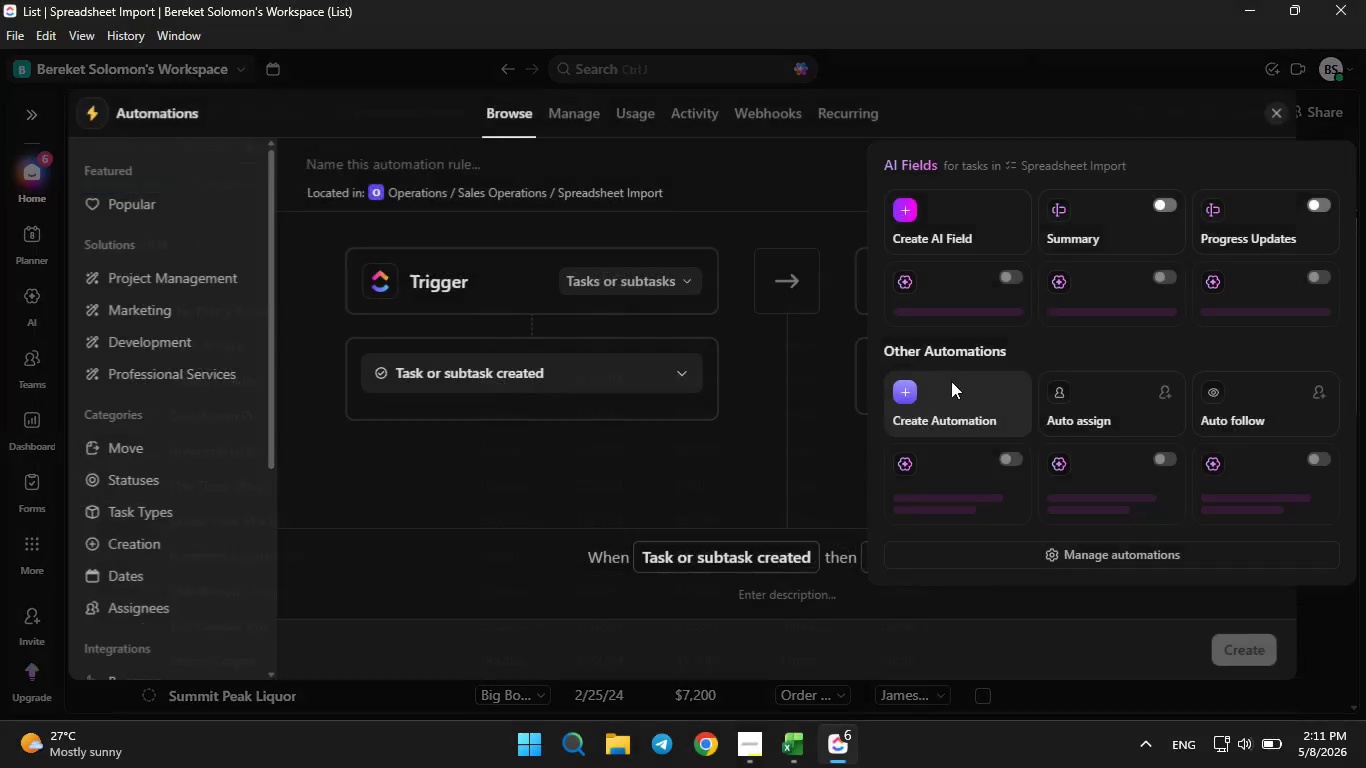 
left_click([593, 387])
 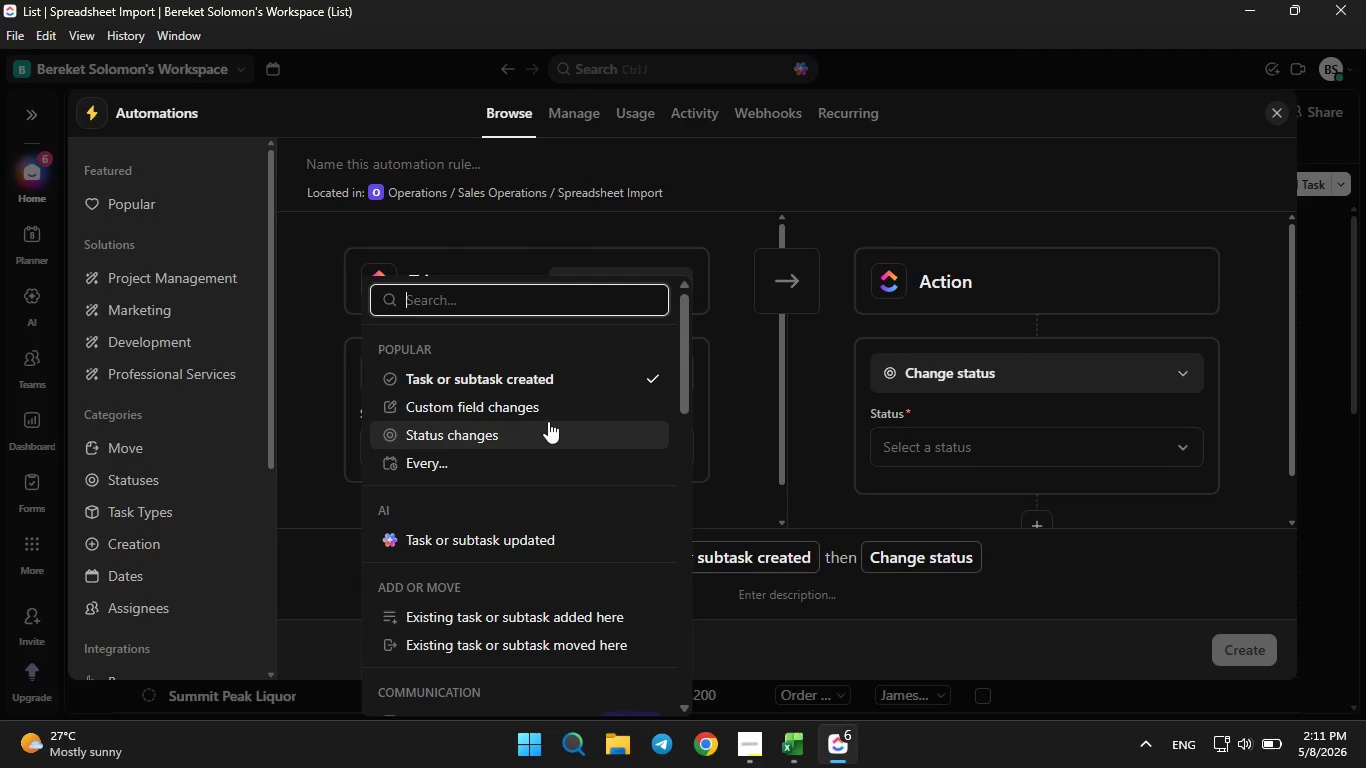 
left_click([540, 407])
 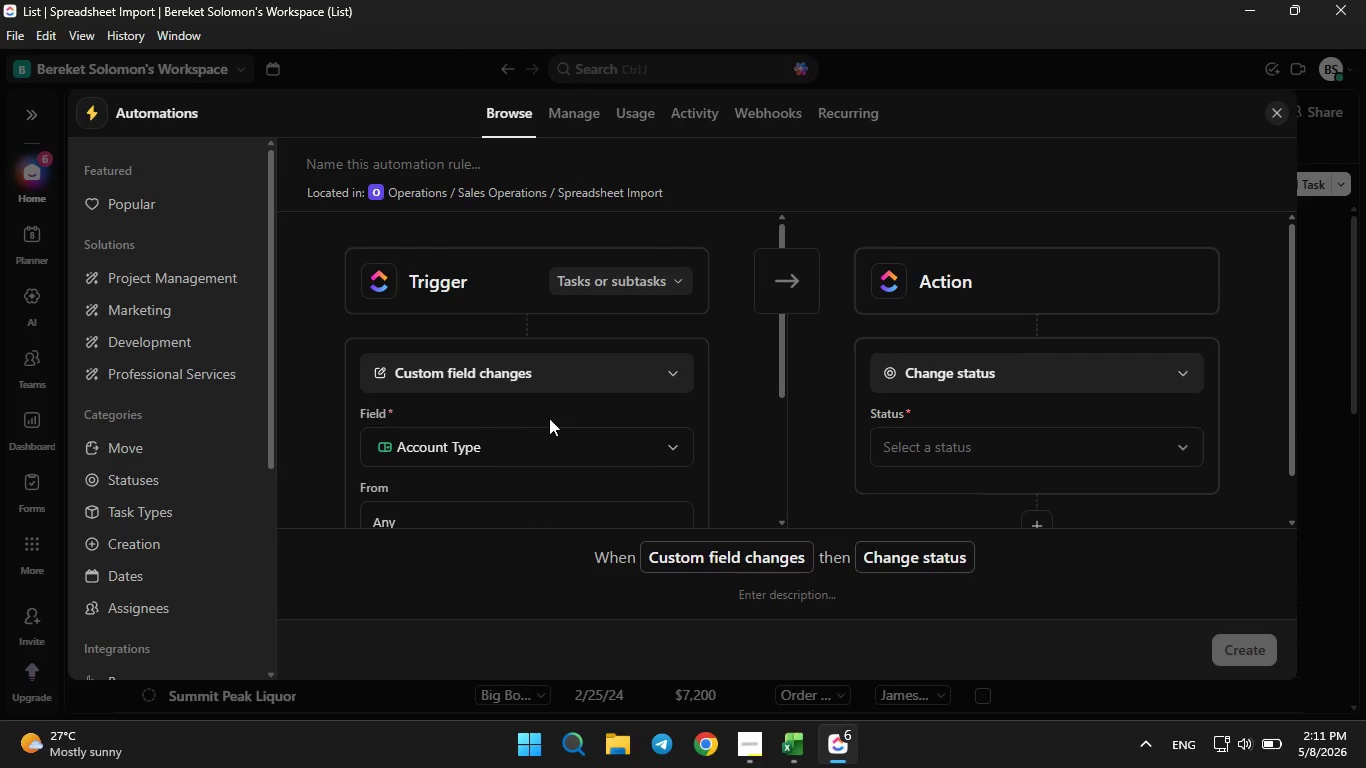 
left_click([557, 443])
 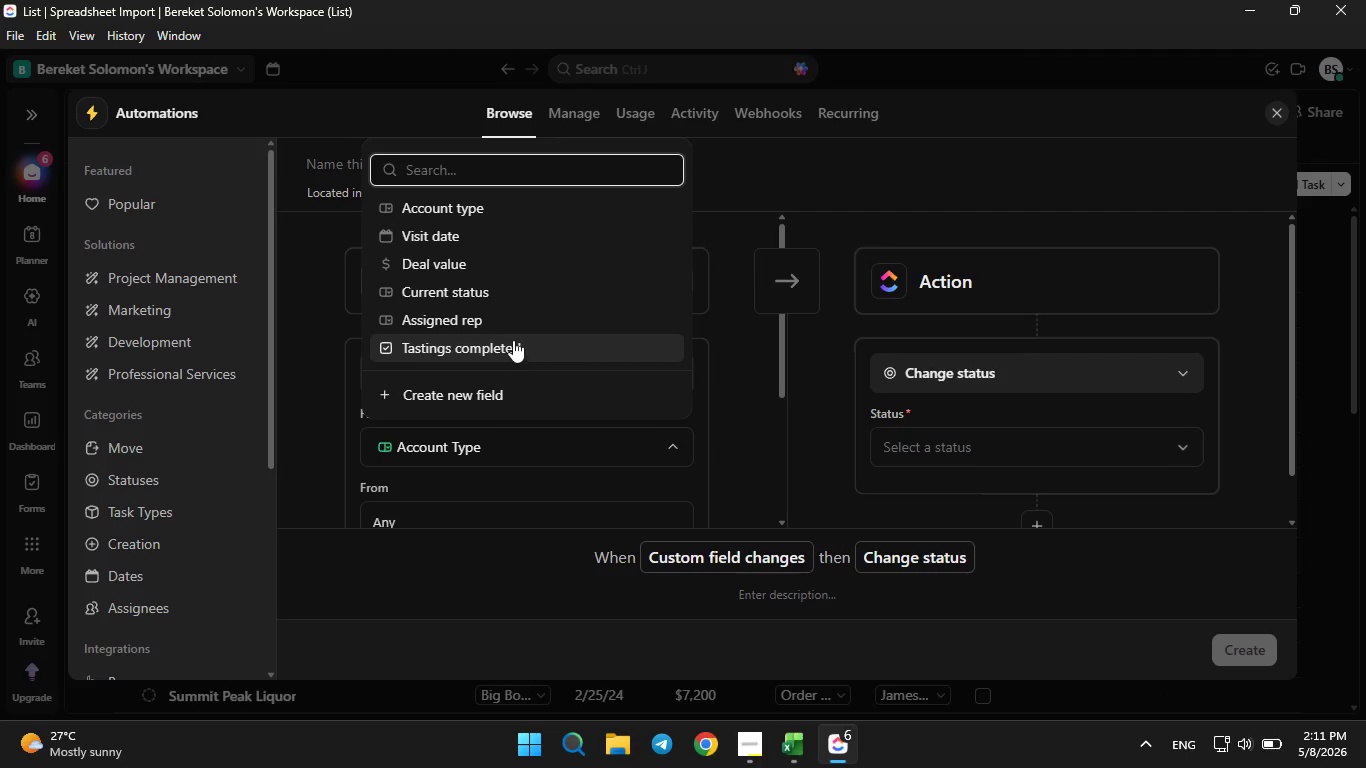 
wait(7.14)
 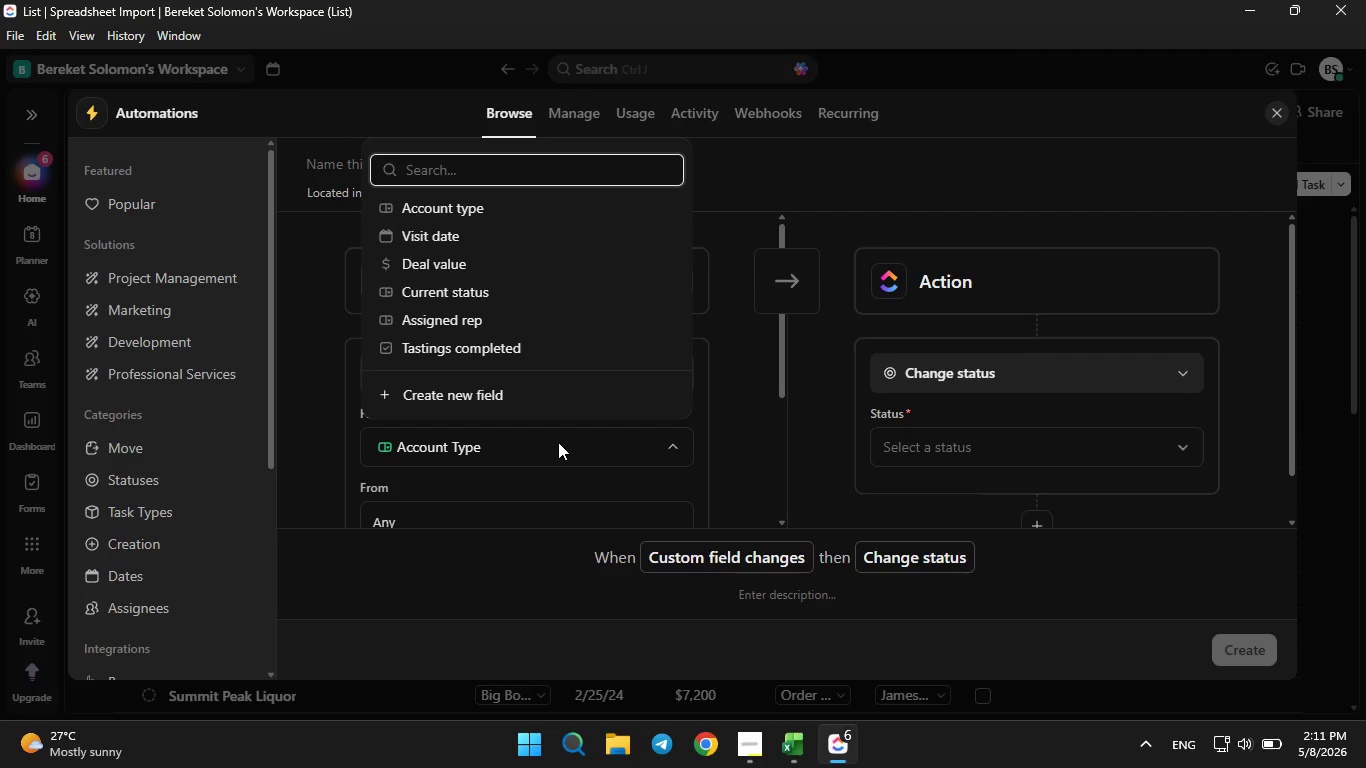 
left_click([470, 300])
 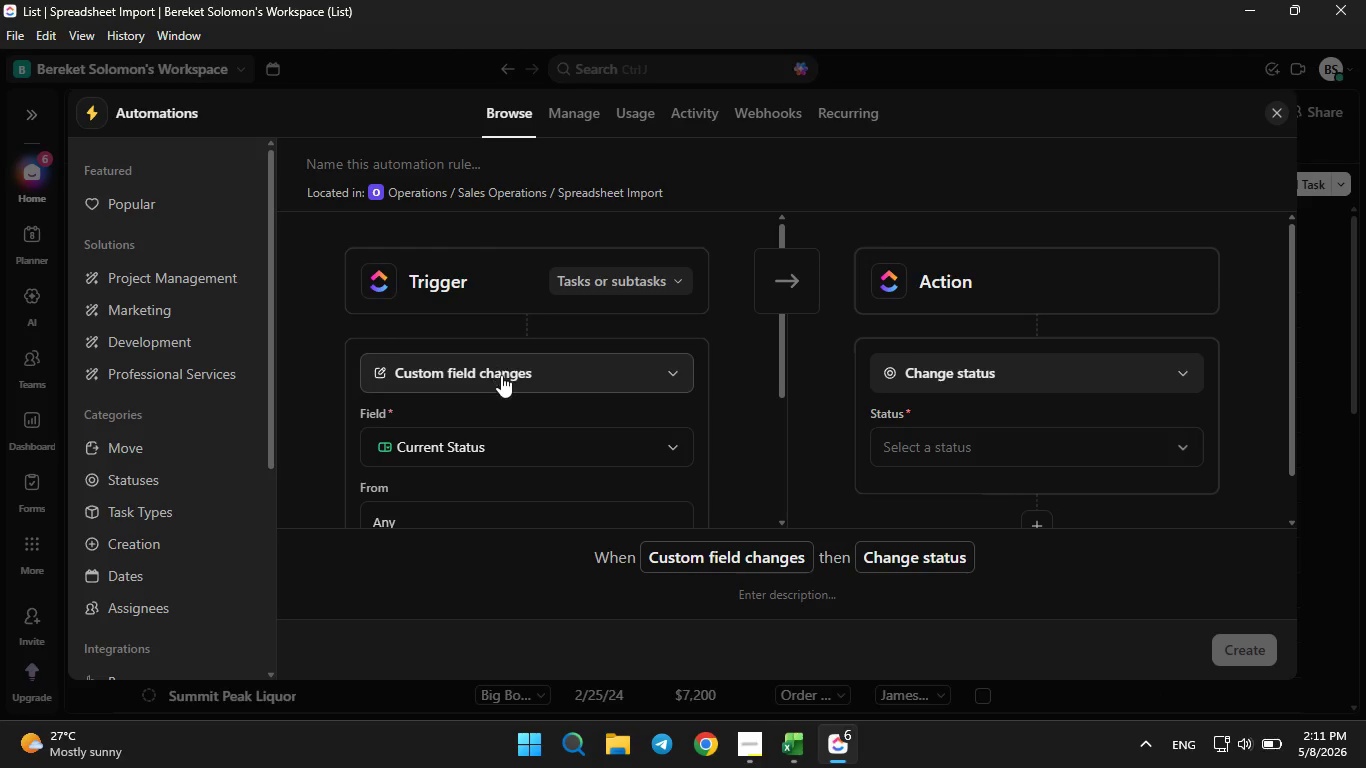 
scroll: coordinate [502, 382], scroll_direction: down, amount: 1.0
 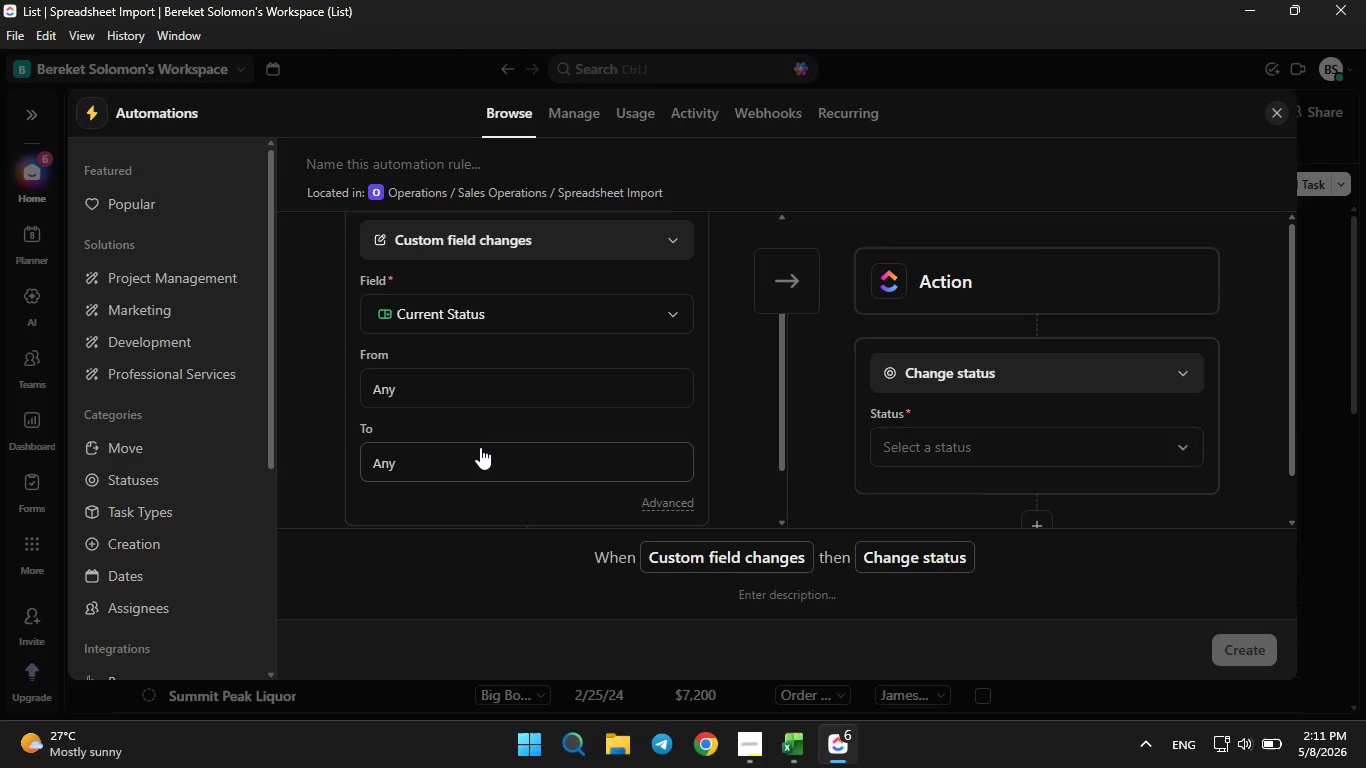 
left_click([480, 446])
 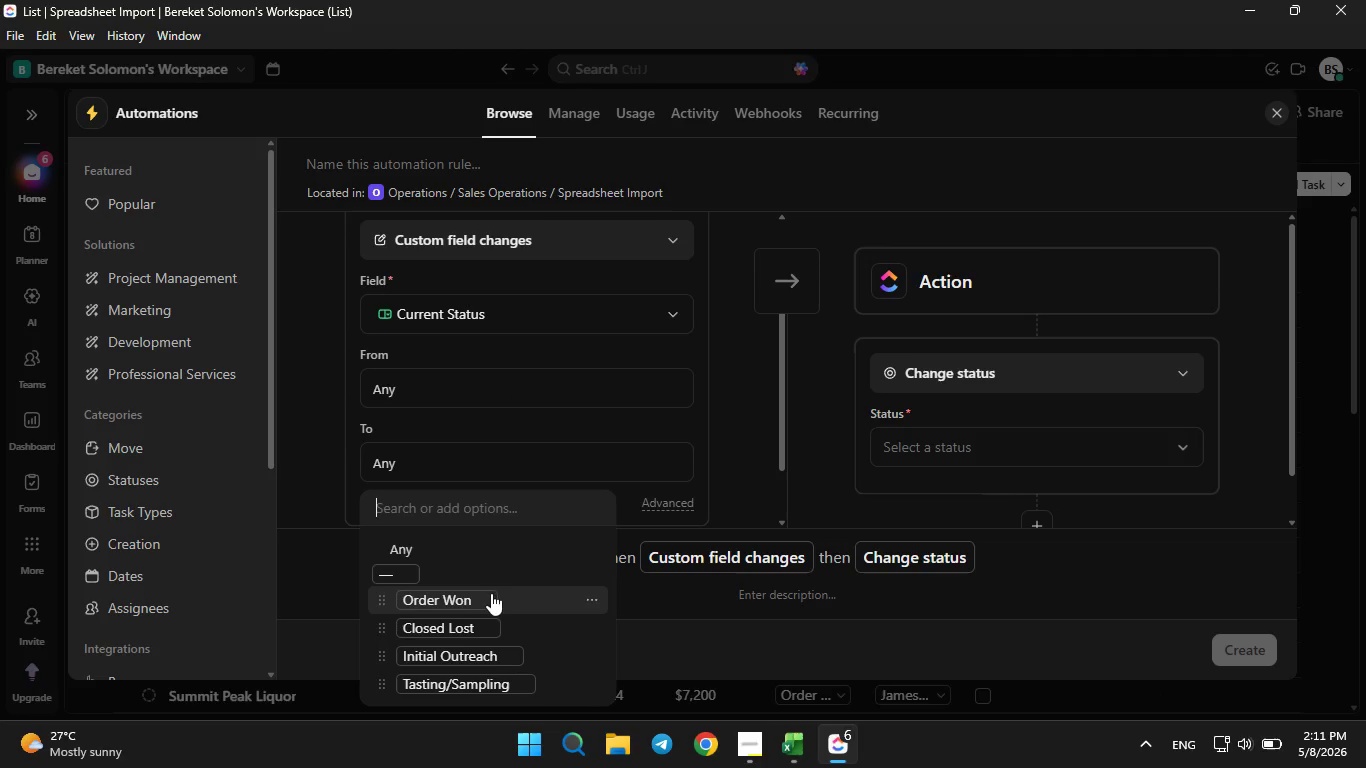 
left_click([468, 592])
 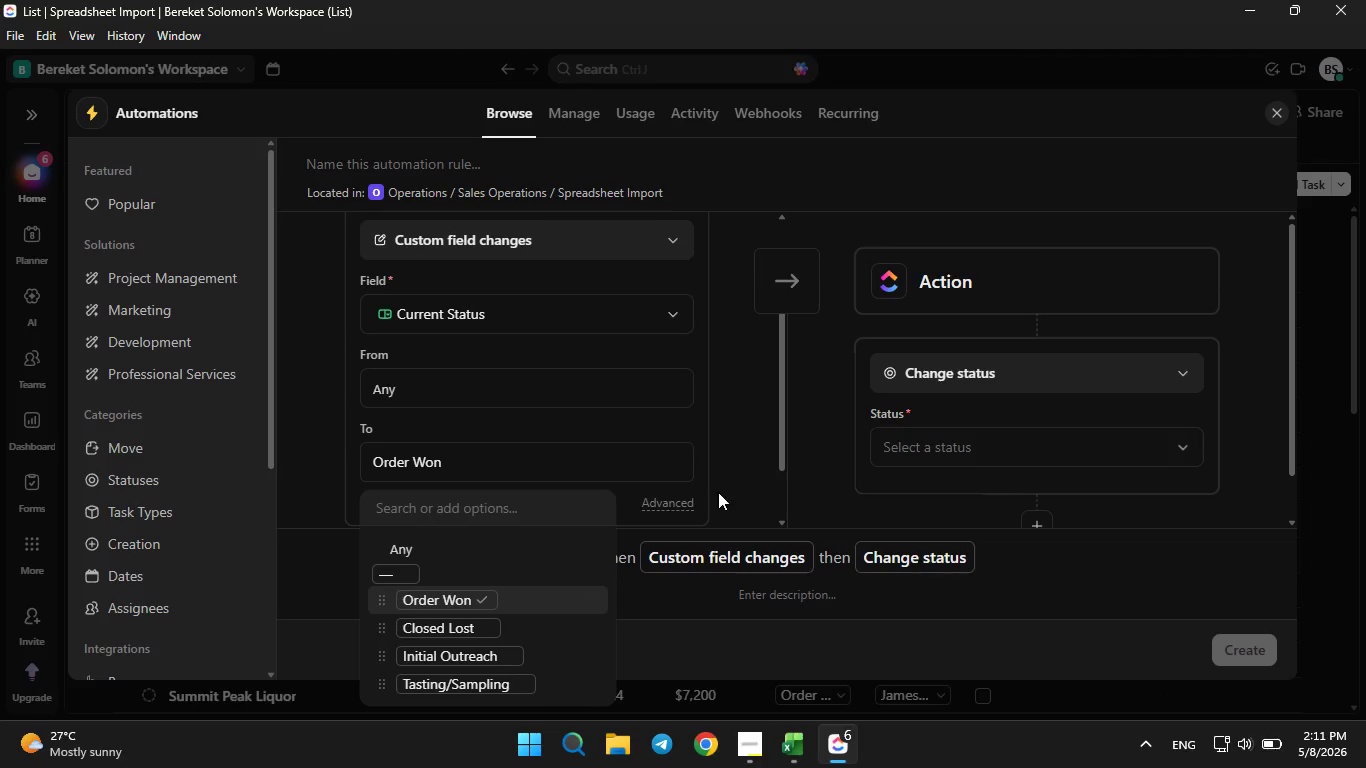 
left_click([736, 485])
 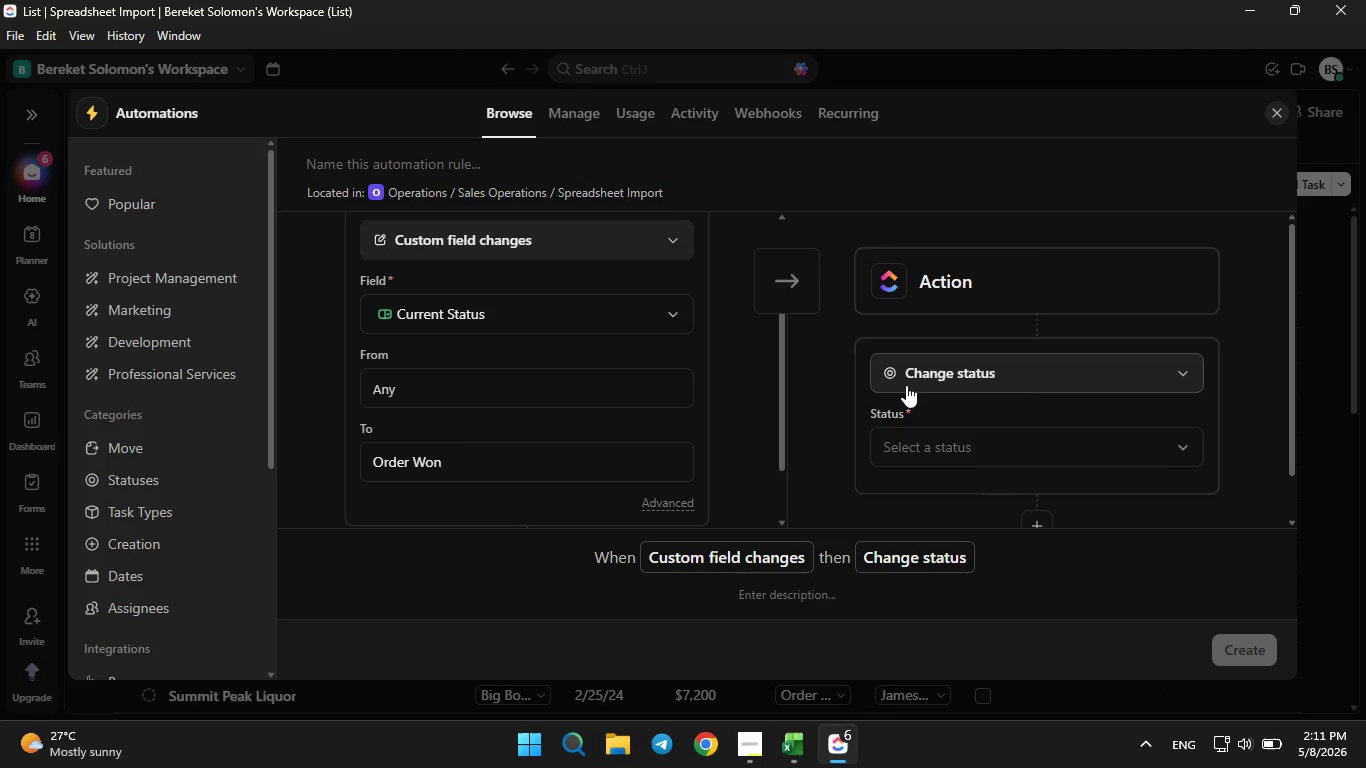 
wait(13.73)
 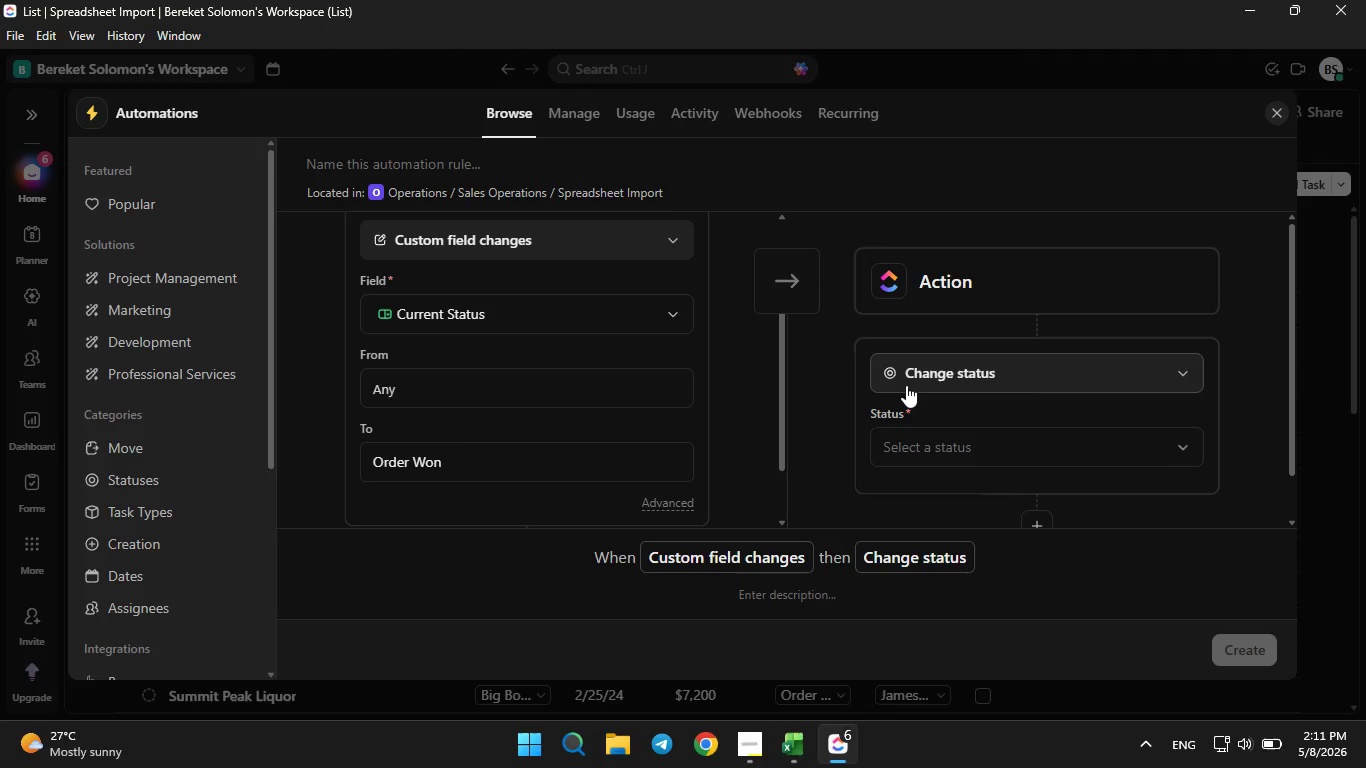 
left_click([994, 460])
 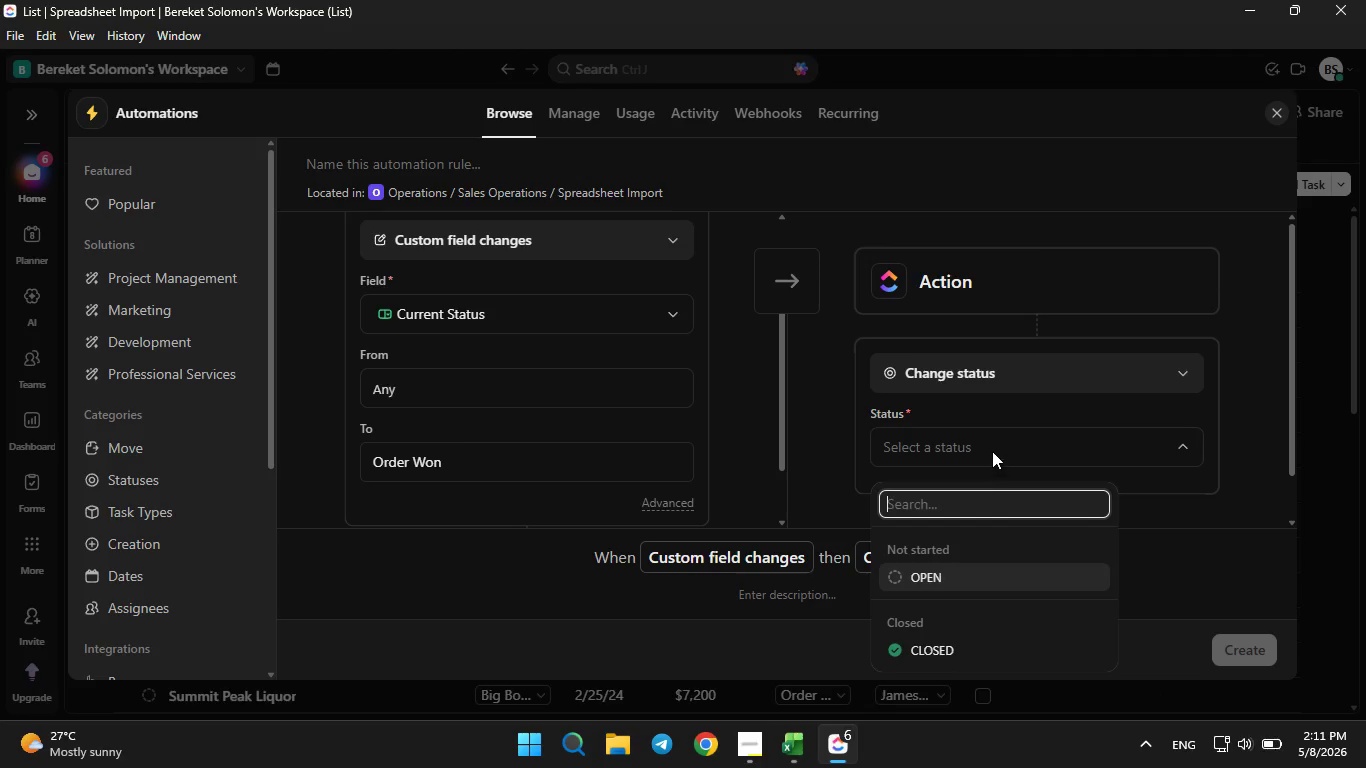 
left_click([990, 450])
 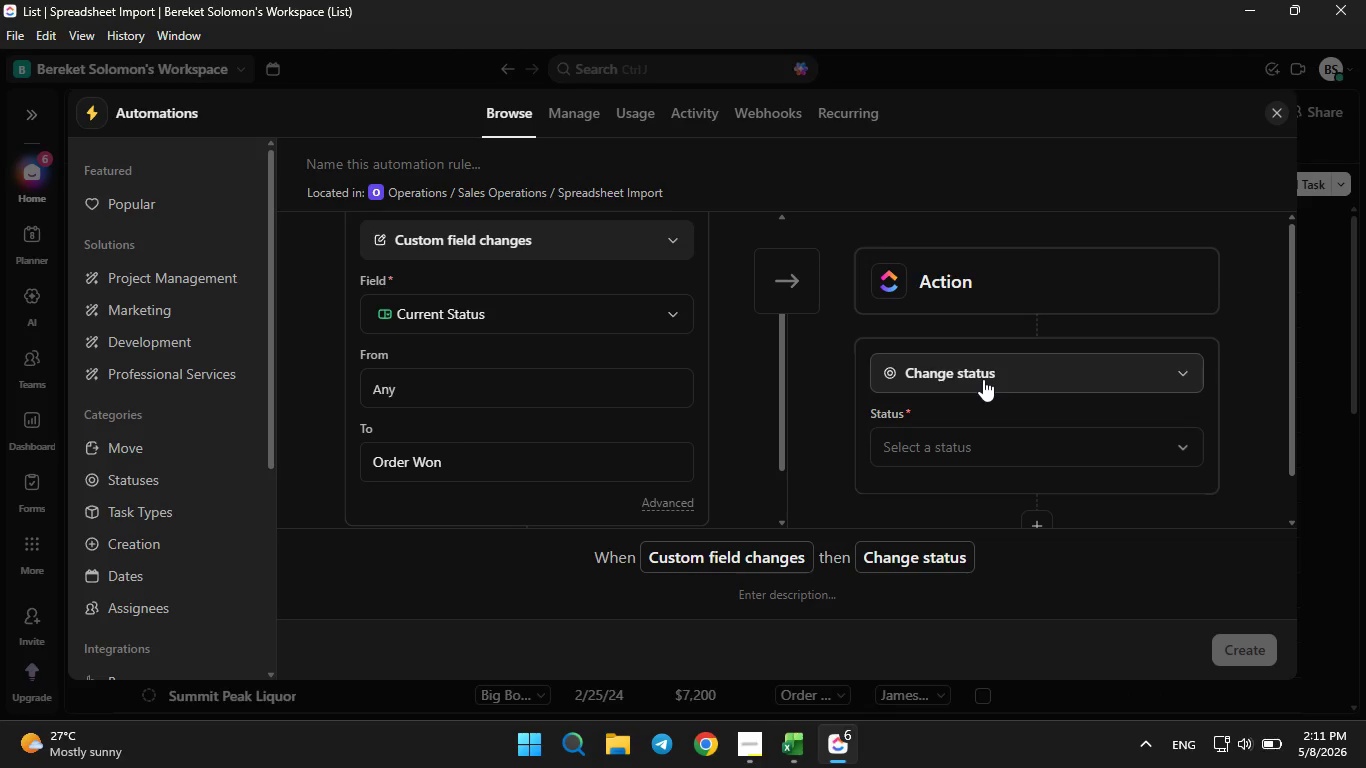 
left_click([983, 379])
 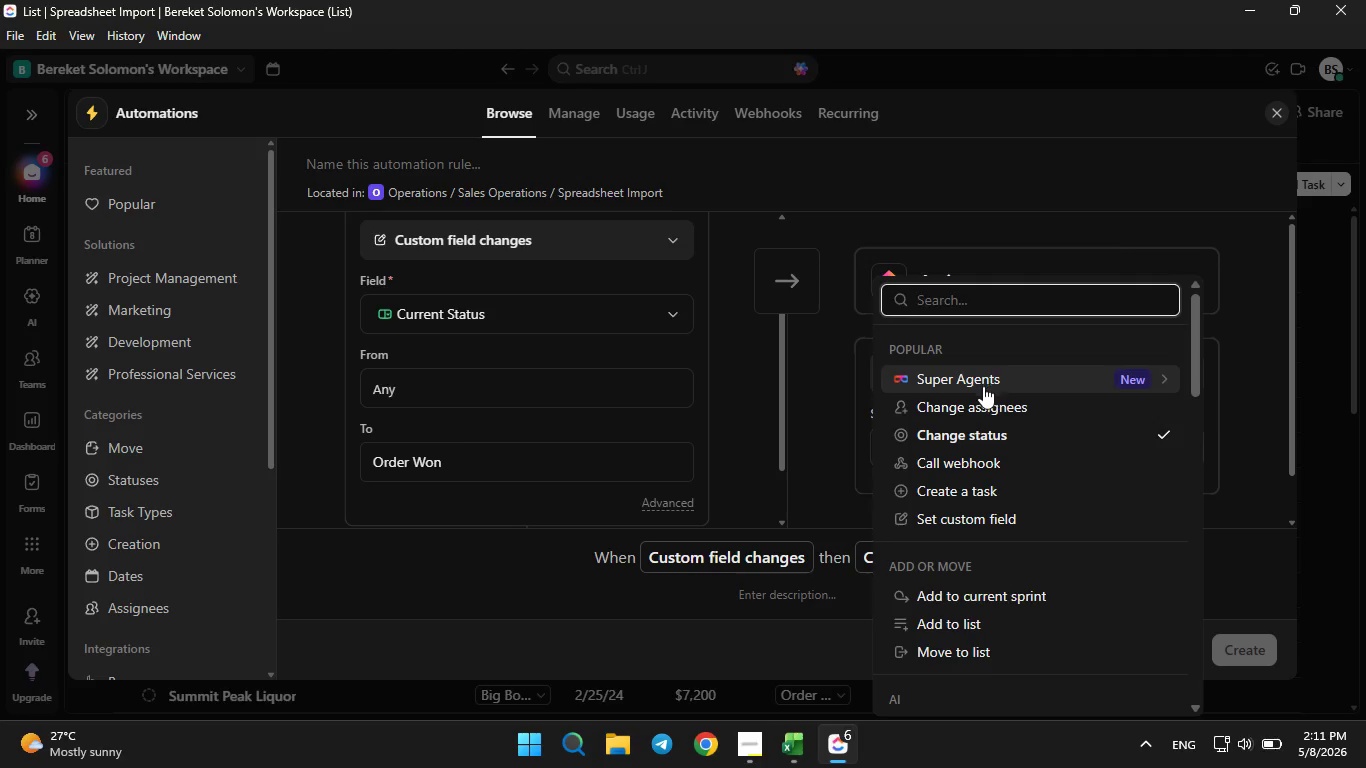 
scroll: coordinate [970, 463], scroll_direction: down, amount: 8.0
 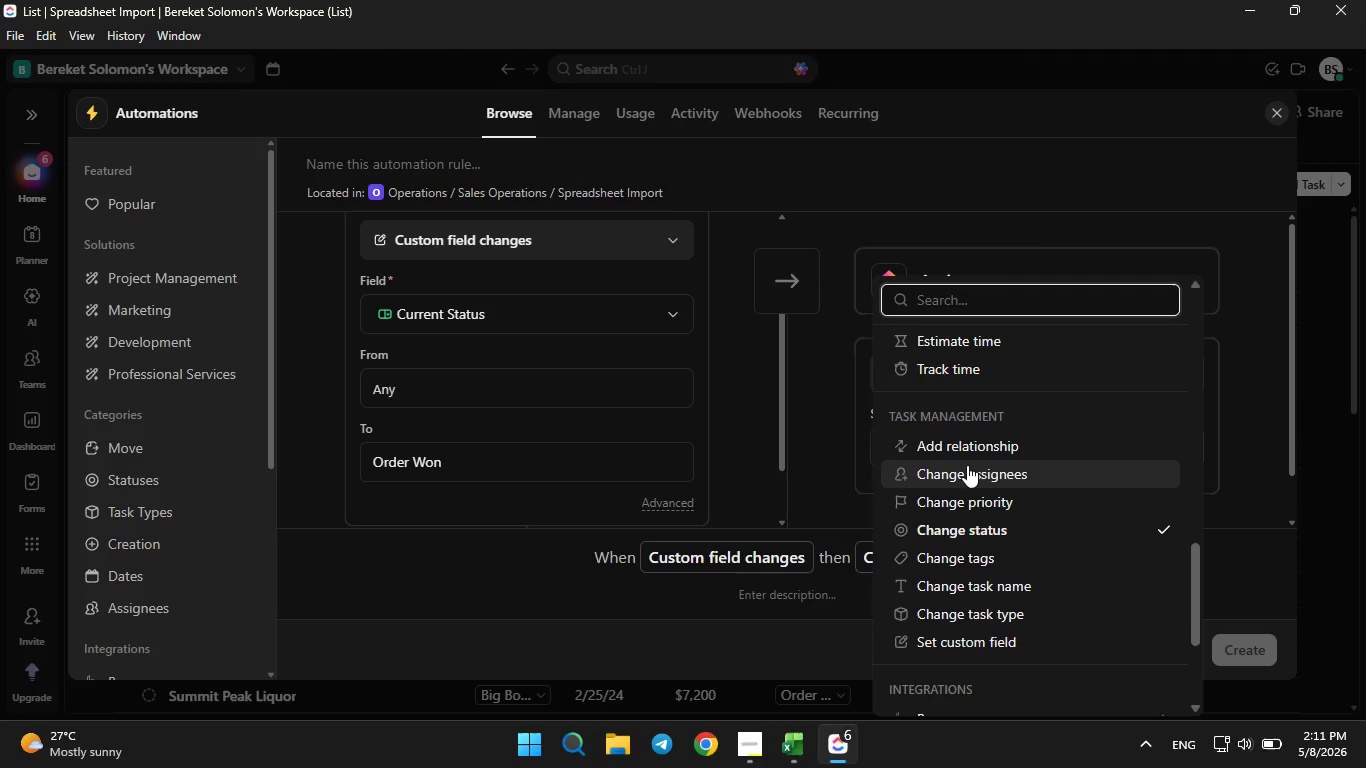 
scroll: coordinate [967, 465], scroll_direction: up, amount: 4.0
 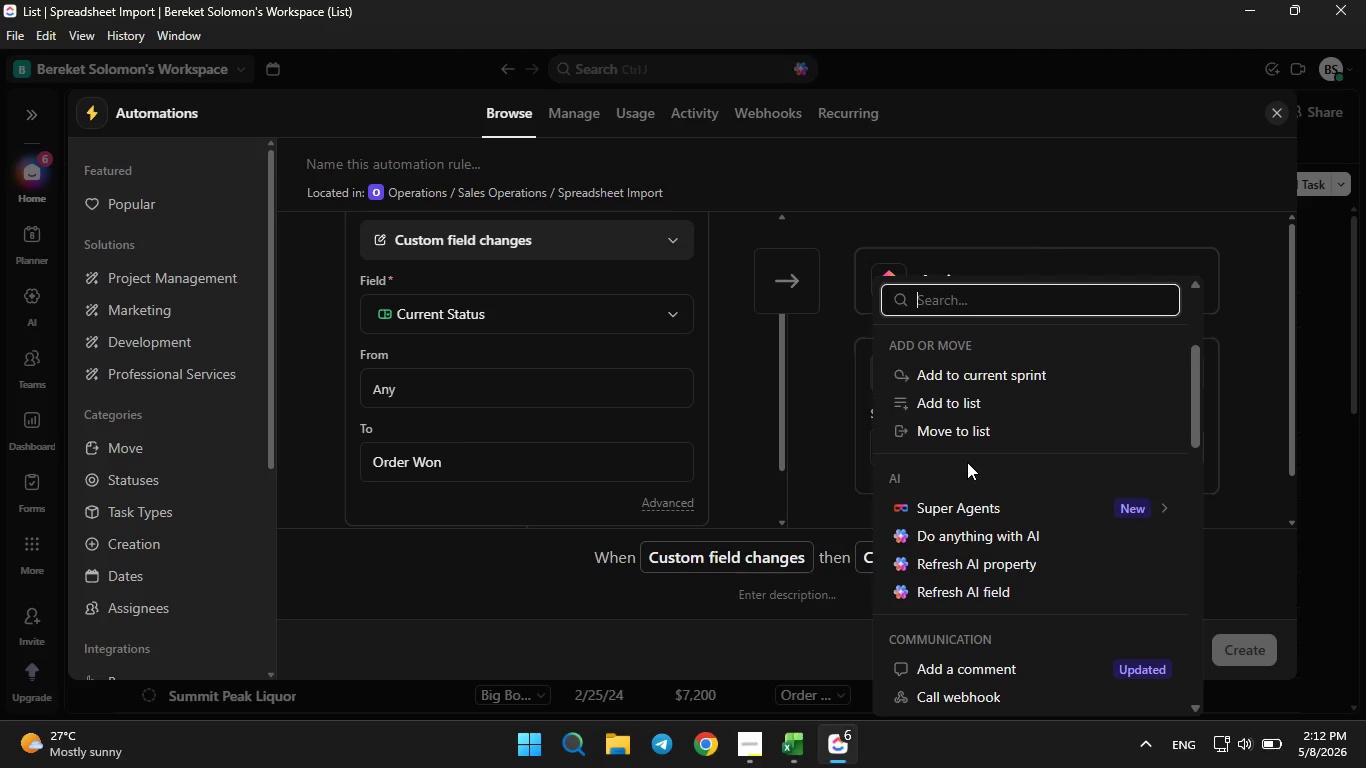 
scroll: coordinate [966, 450], scroll_direction: down, amount: 3.0
 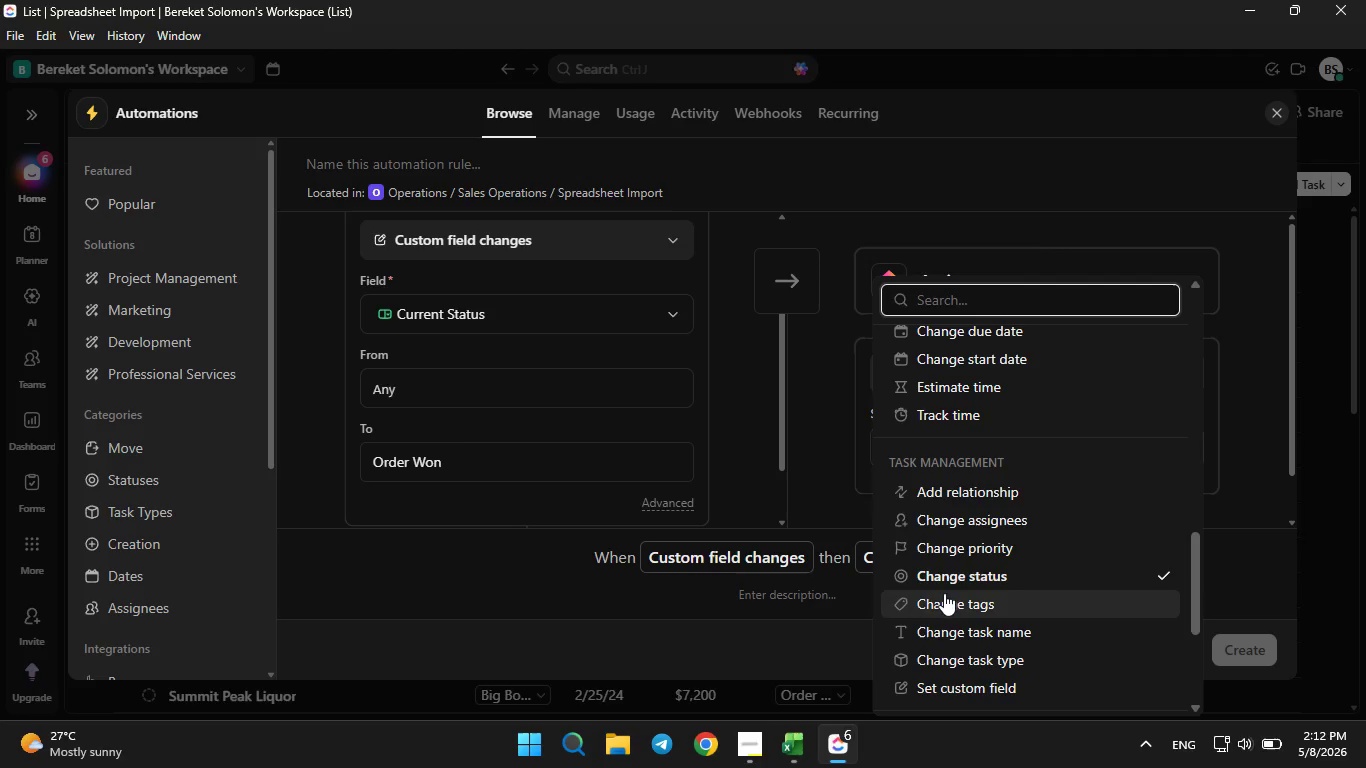 
left_click([942, 597])
 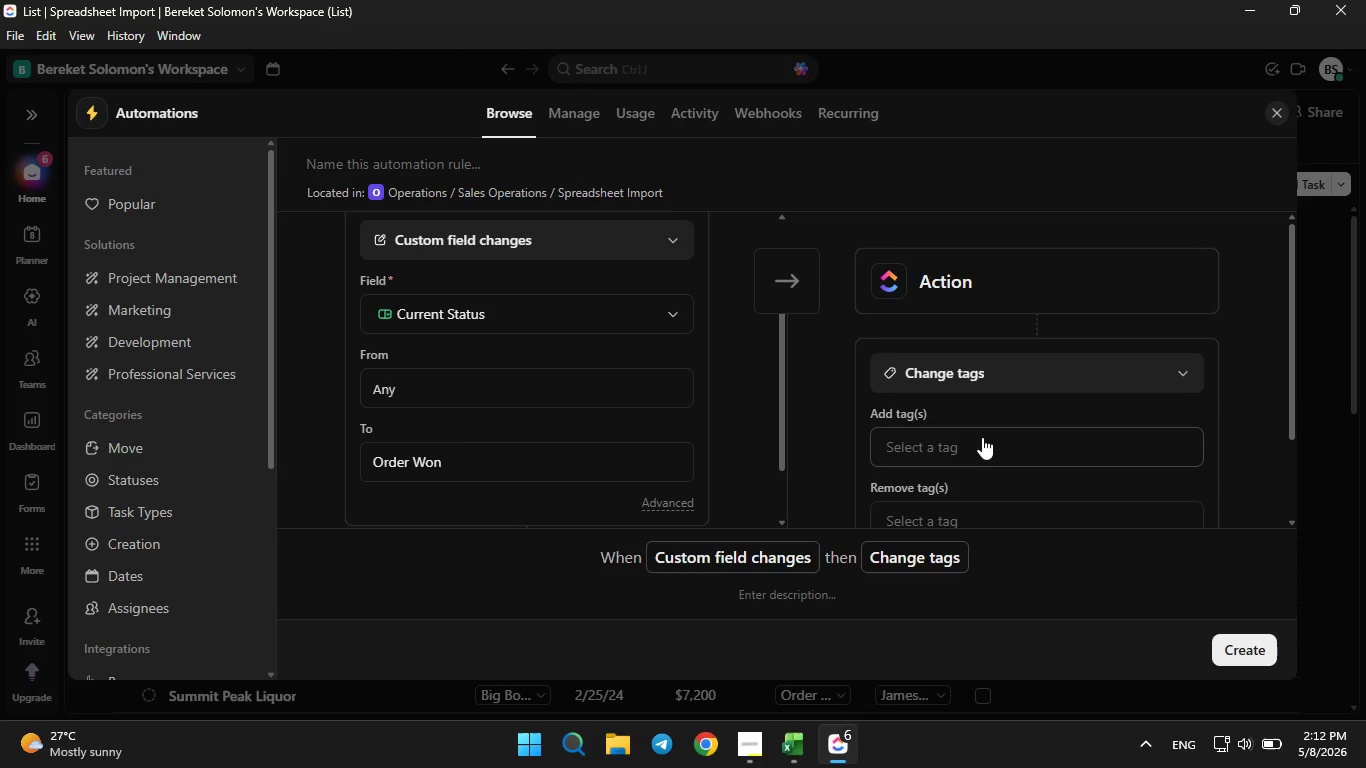 
left_click([972, 454])
 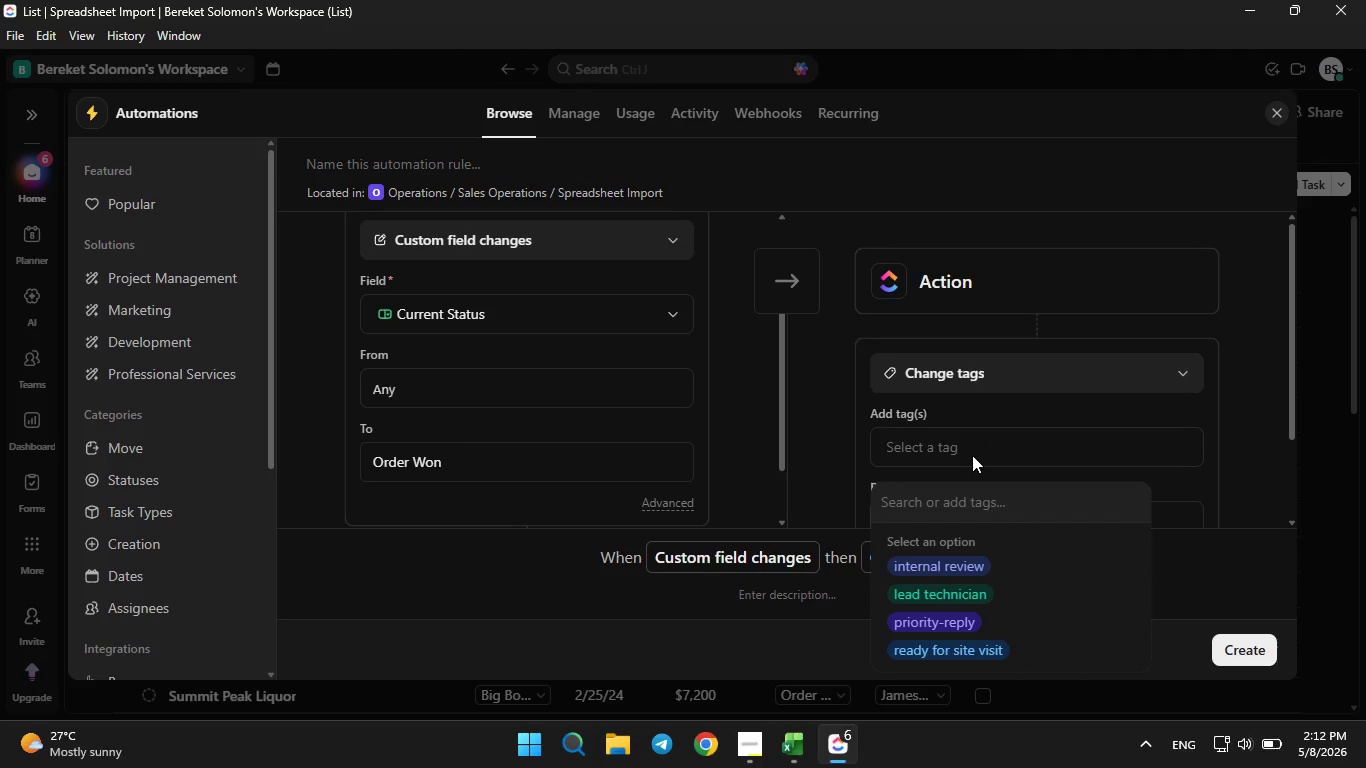 
type(Fulfillment Ready)
 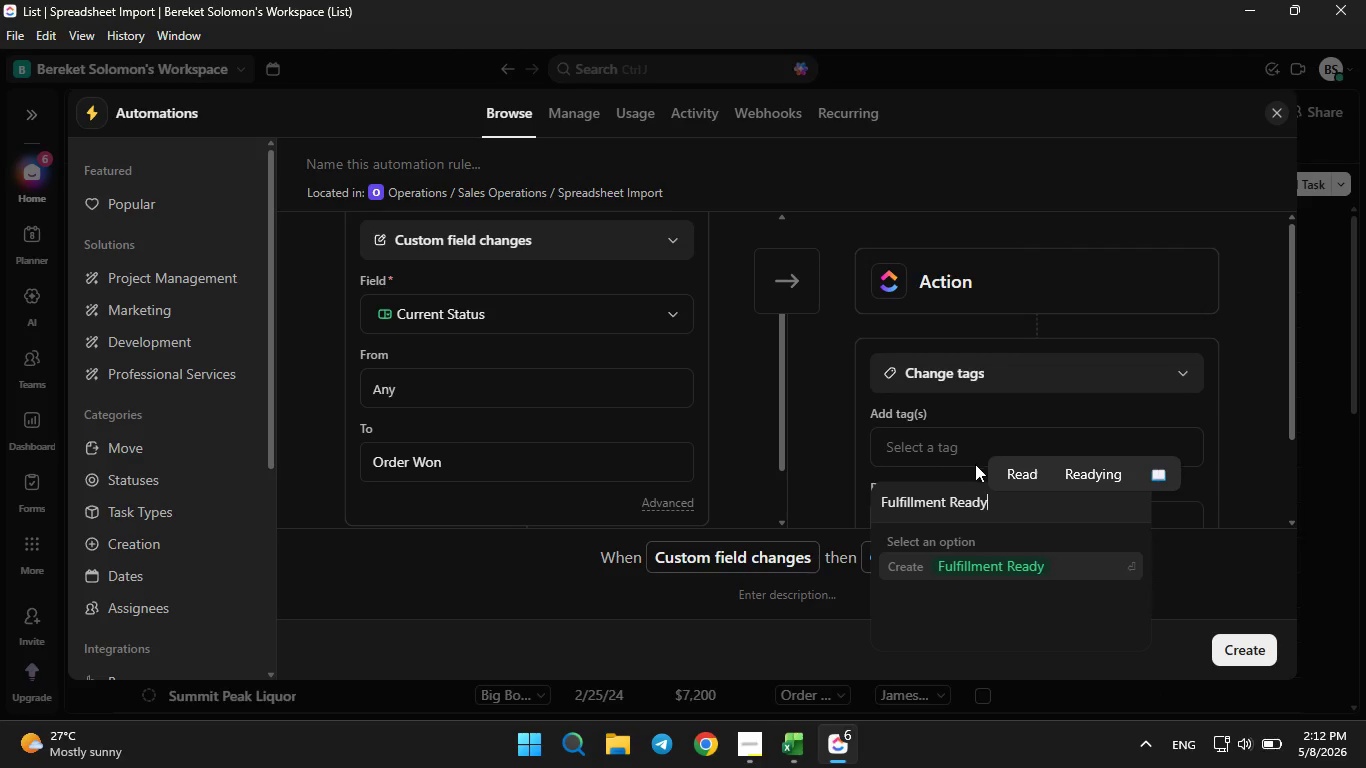 
key(Enter)
 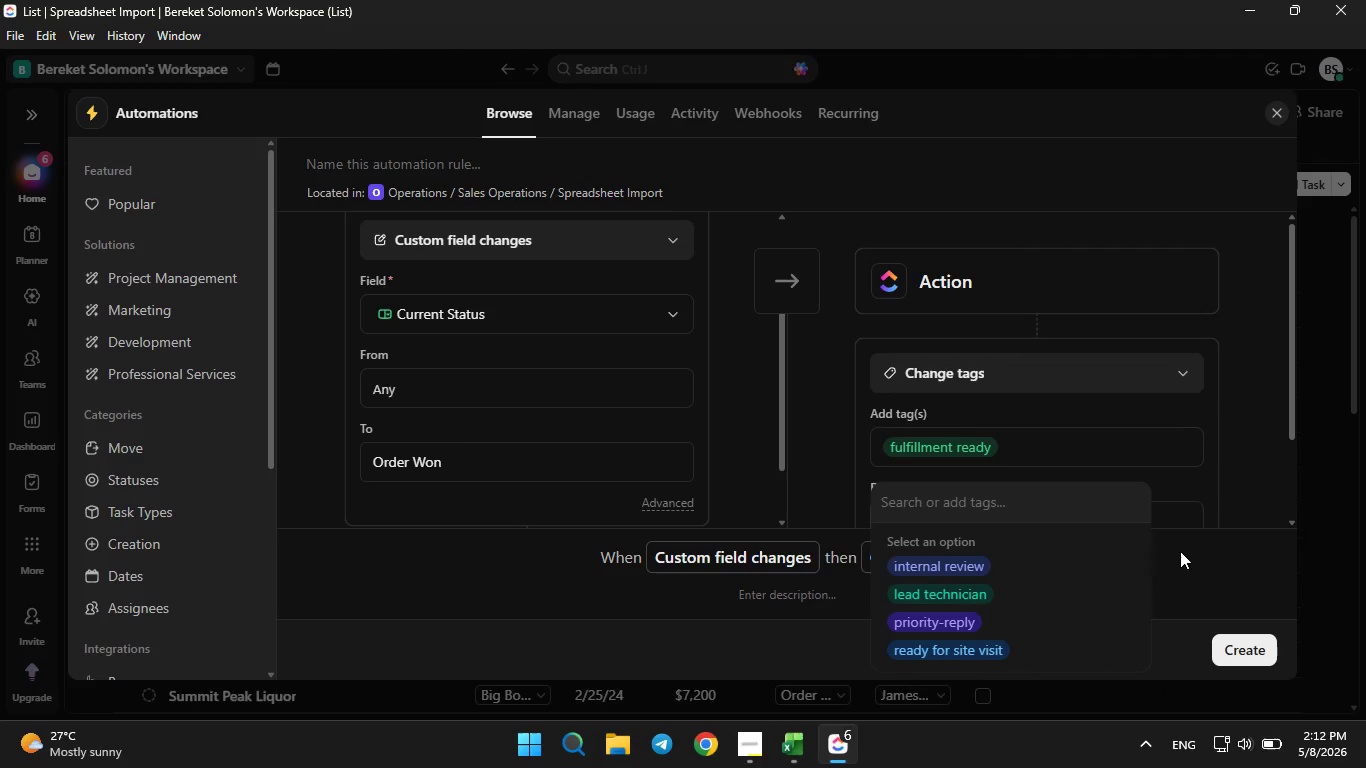 
left_click([1180, 551])
 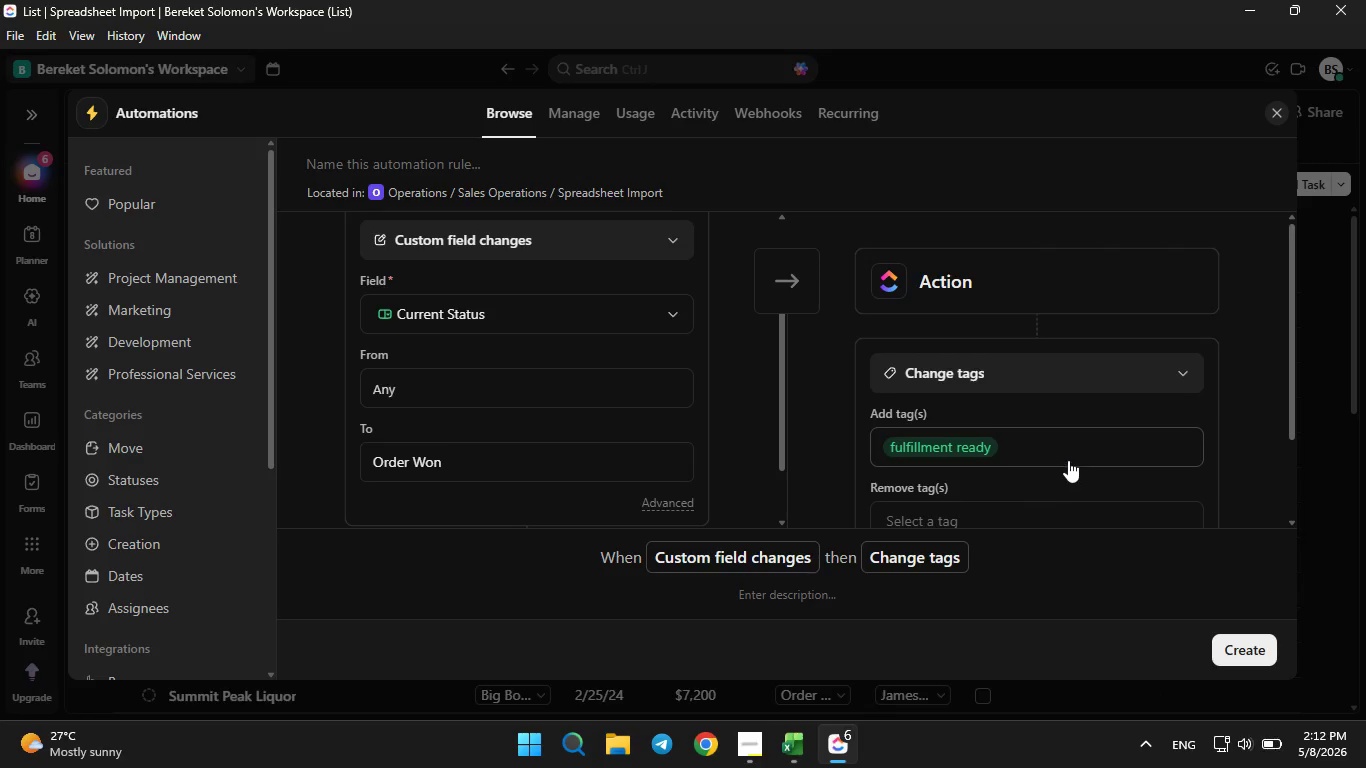 
scroll: coordinate [1068, 460], scroll_direction: down, amount: 3.0
 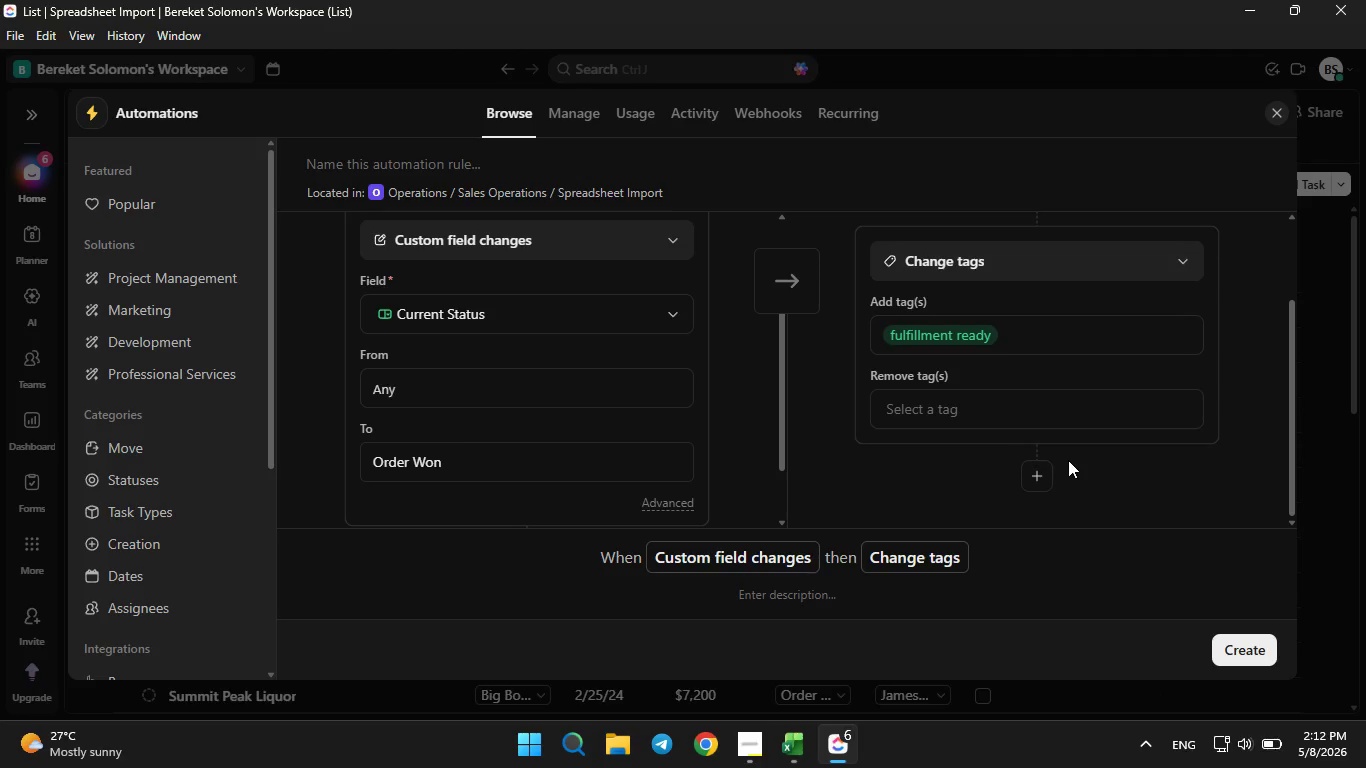 
wait(12.36)
 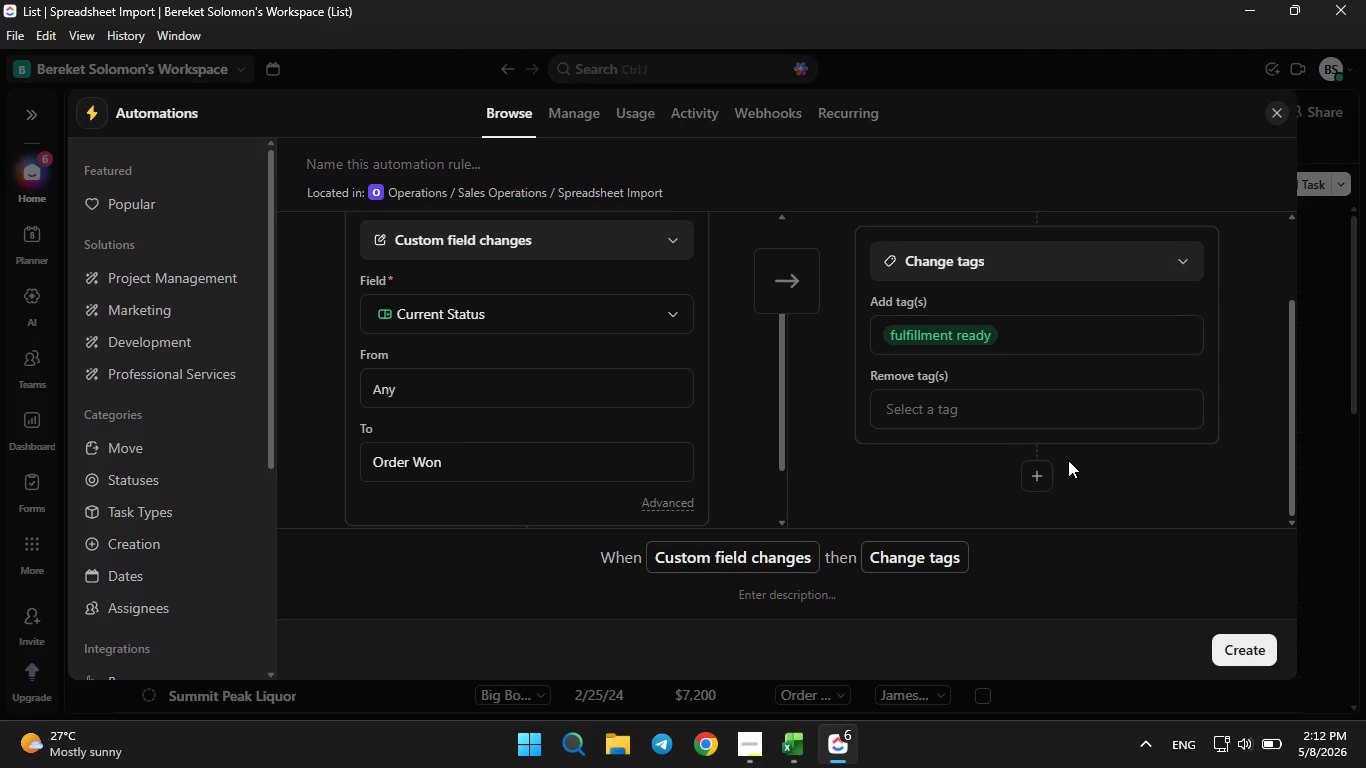 
left_click([1037, 481])
 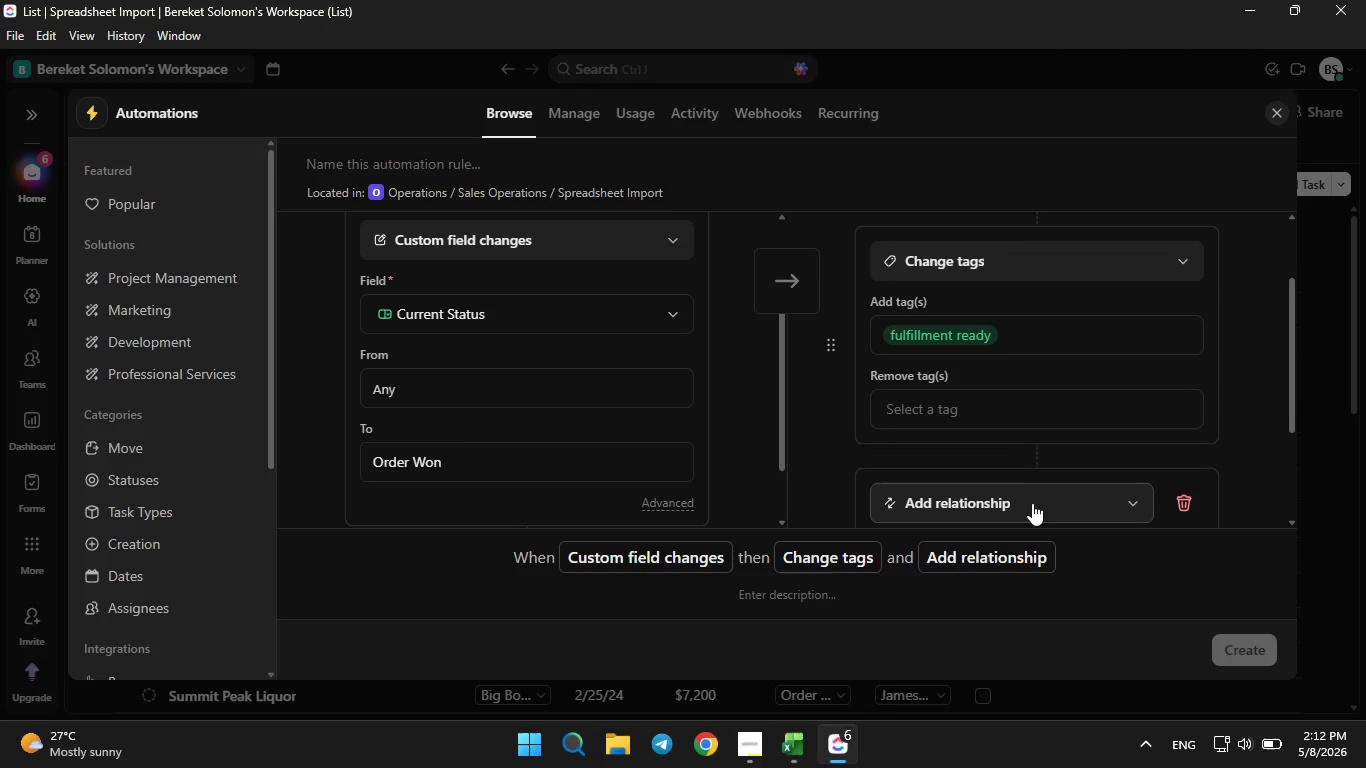 
left_click([1032, 507])
 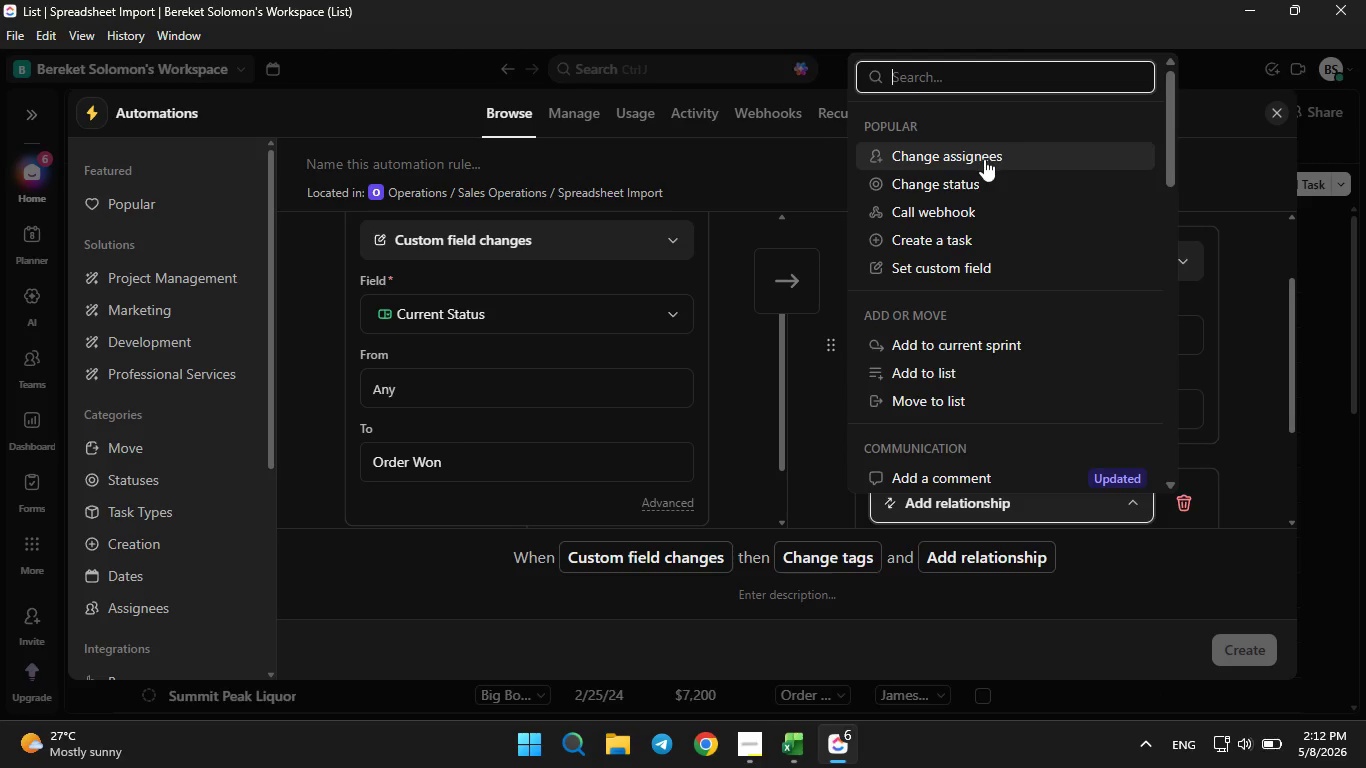 
scroll: coordinate [980, 168], scroll_direction: up, amount: 1.0
 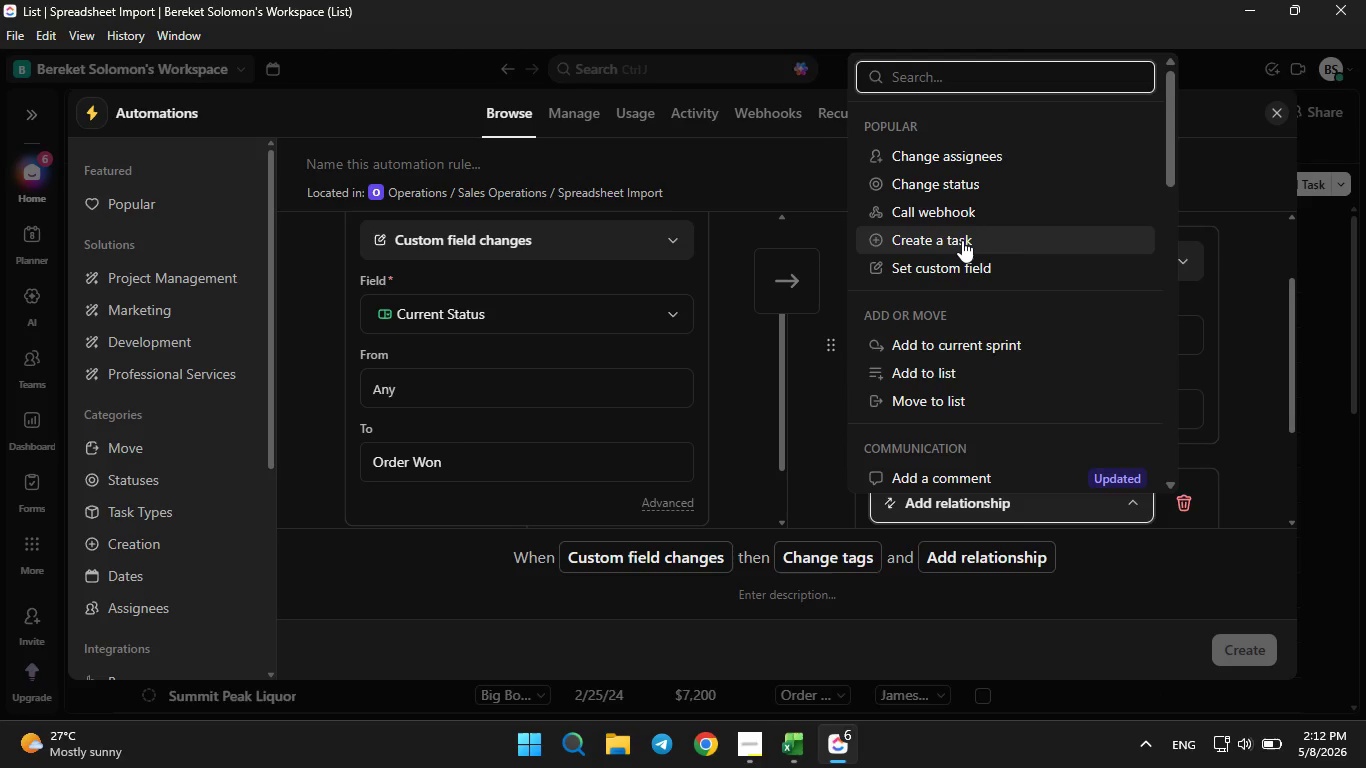 
left_click([962, 240])
 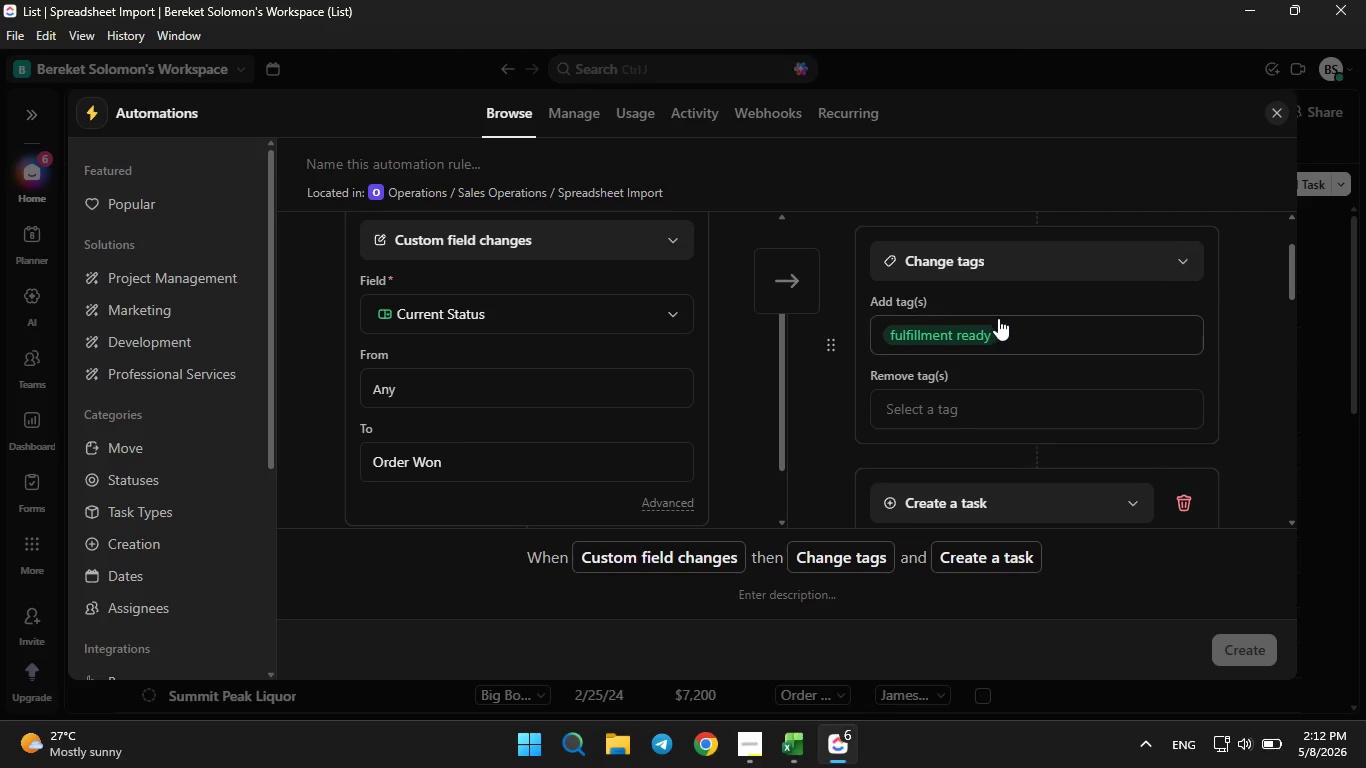 
scroll: coordinate [998, 318], scroll_direction: down, amount: 2.0
 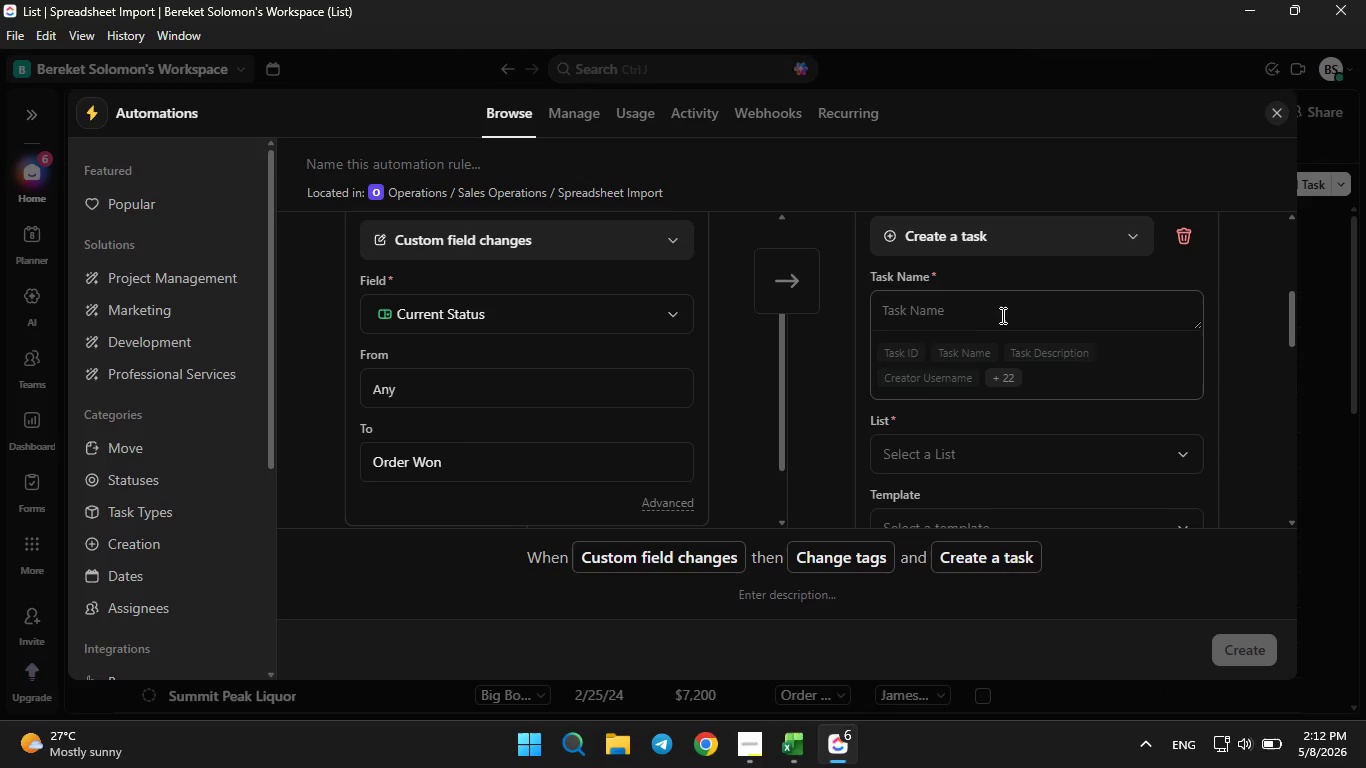 
left_click([1024, 239])
 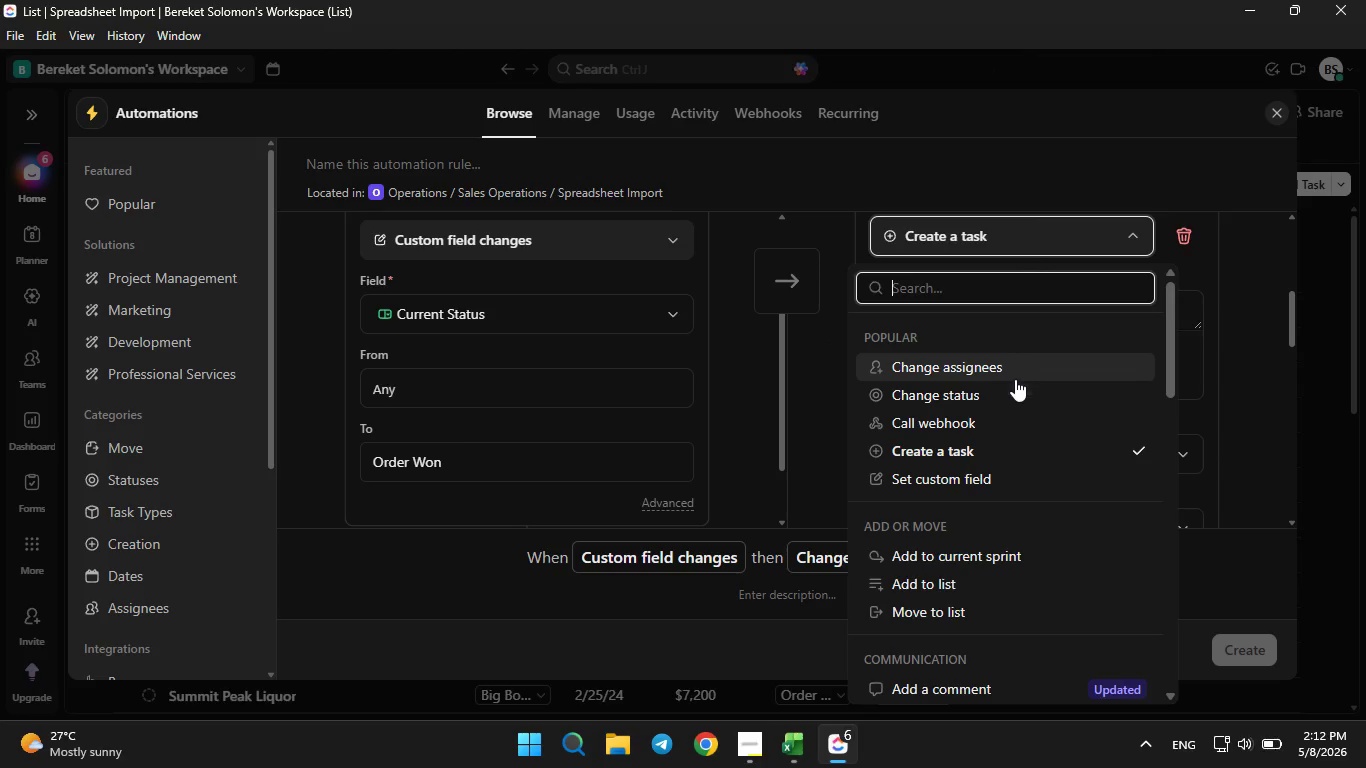 
scroll: coordinate [1012, 397], scroll_direction: down, amount: 4.0
 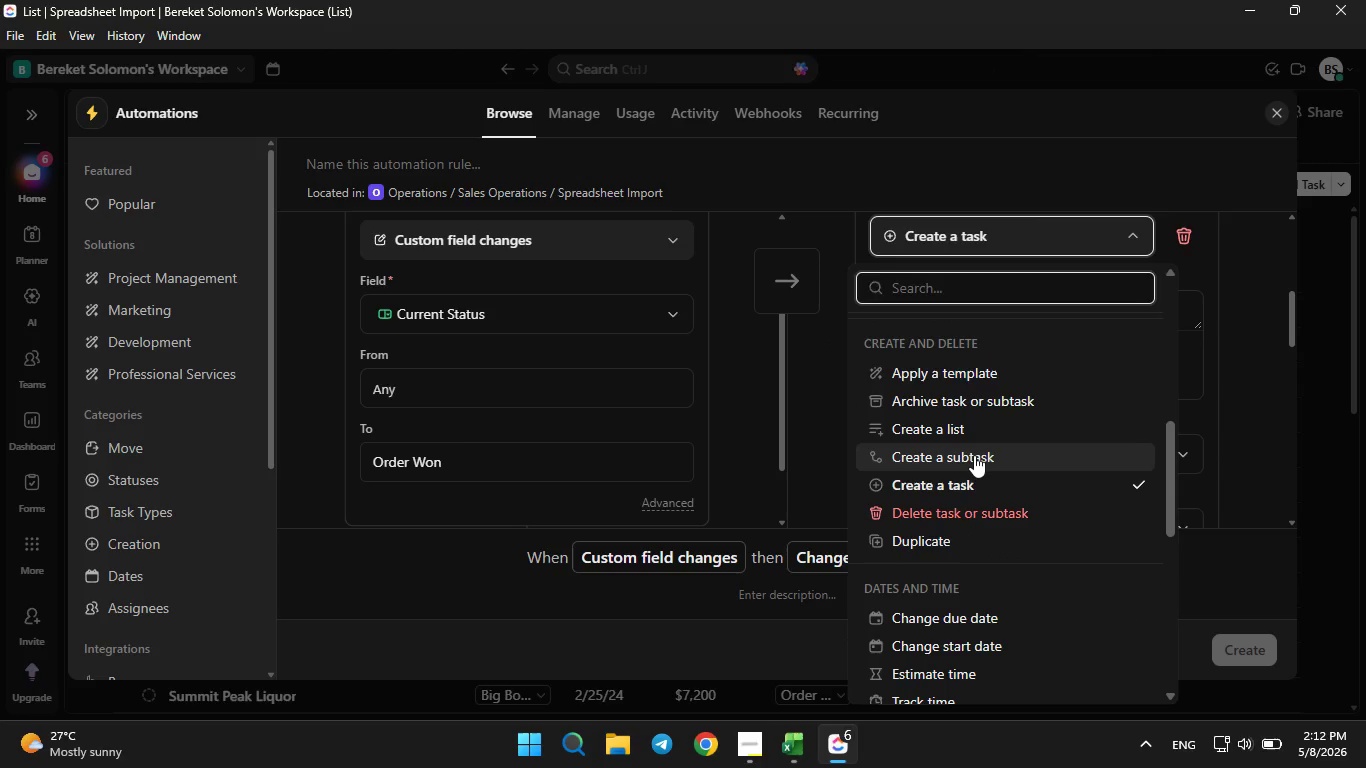 
left_click([974, 455])
 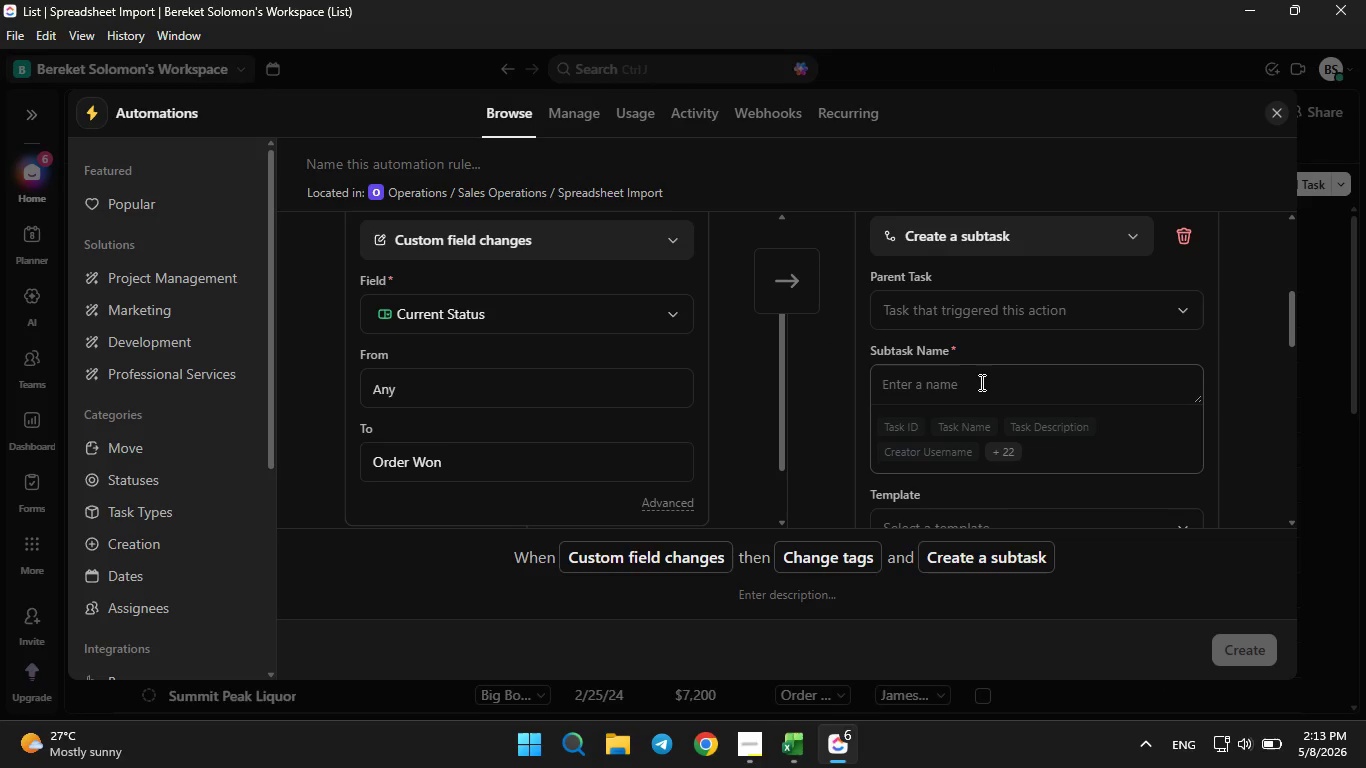 
left_click([977, 382])
 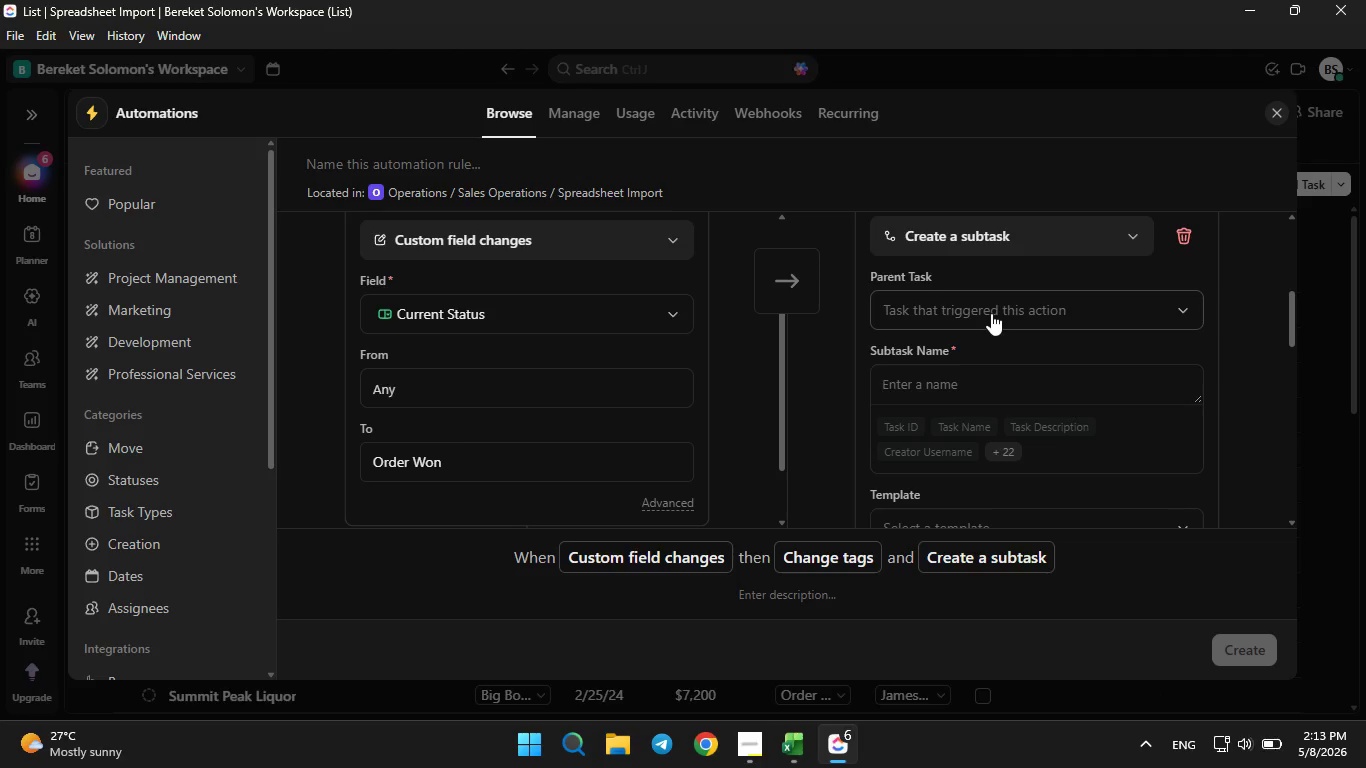 
left_click([991, 313])
 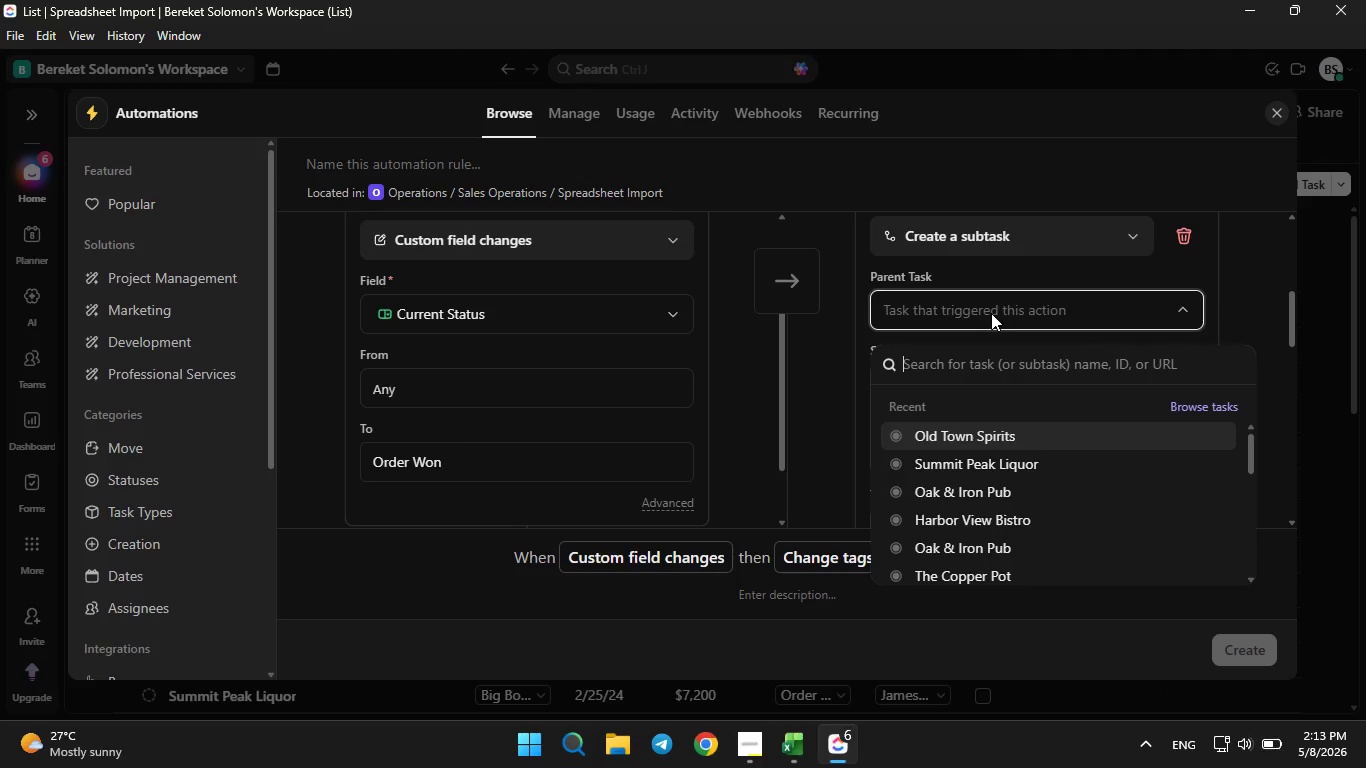 
wait(5.81)
 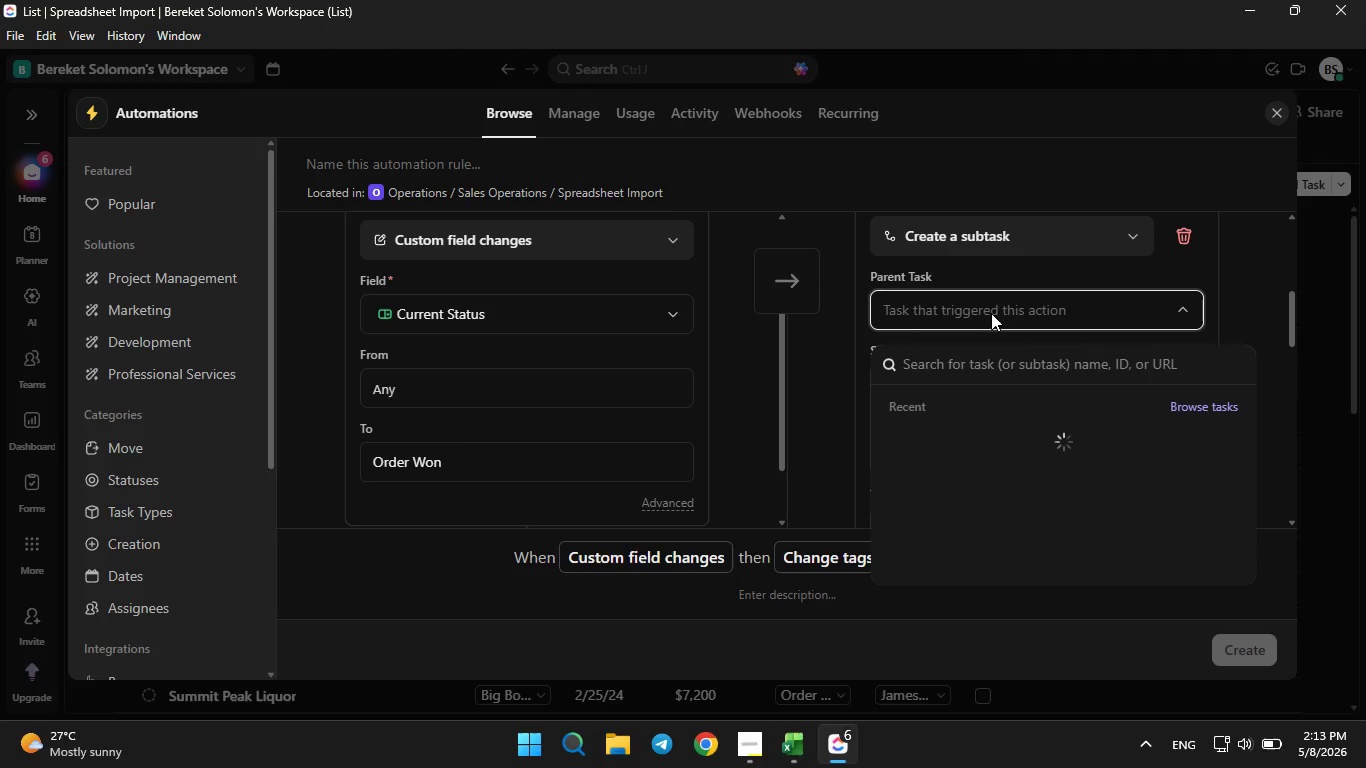 
scroll: coordinate [968, 446], scroll_direction: up, amount: 2.0
 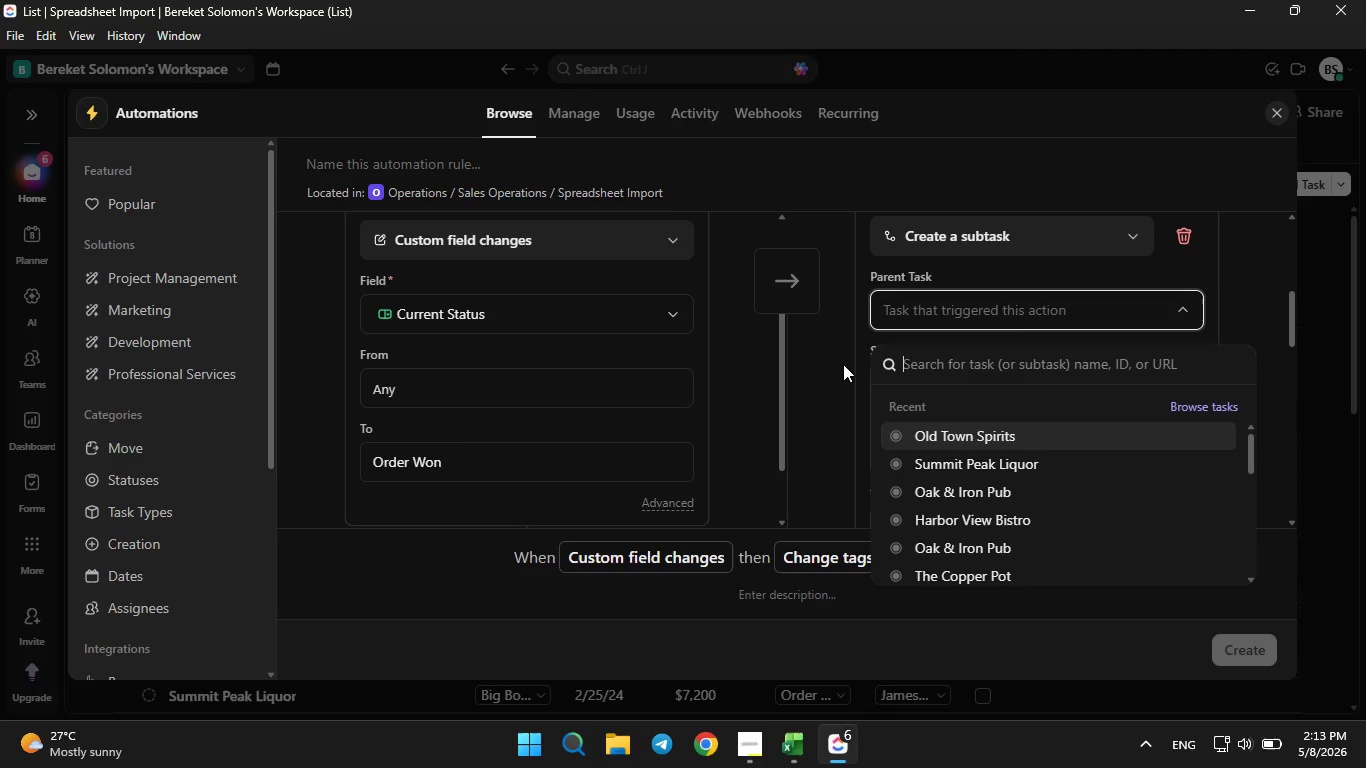 
left_click([843, 364])
 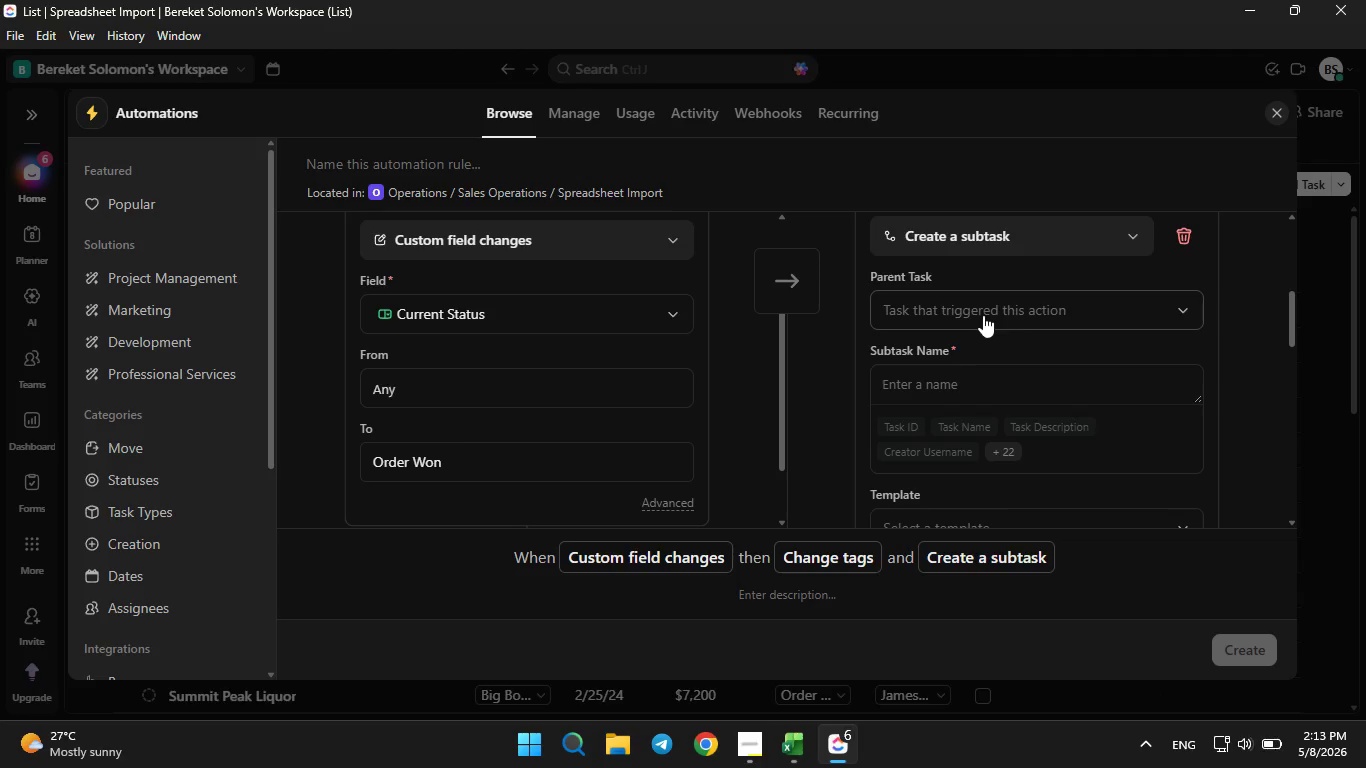 
left_click([983, 315])
 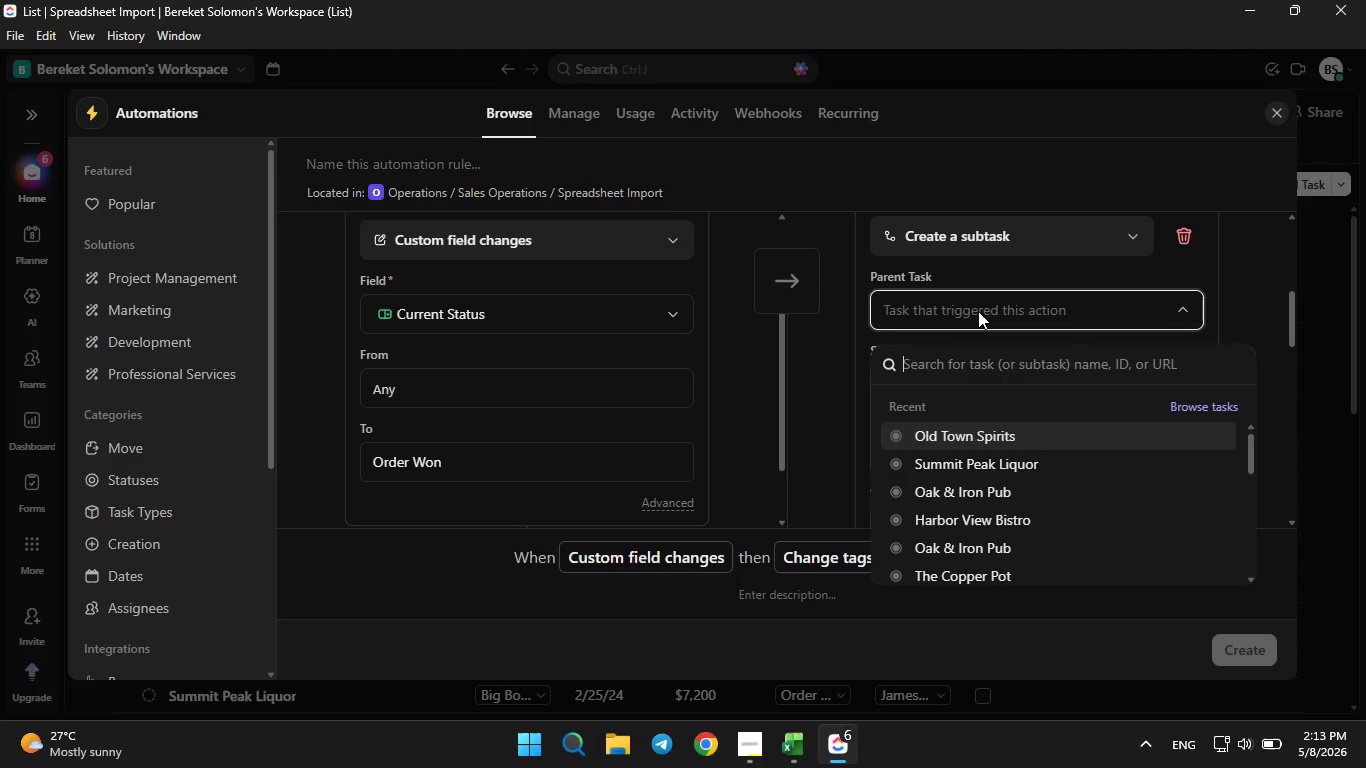 
scroll: coordinate [949, 477], scroll_direction: down, amount: 9.0
 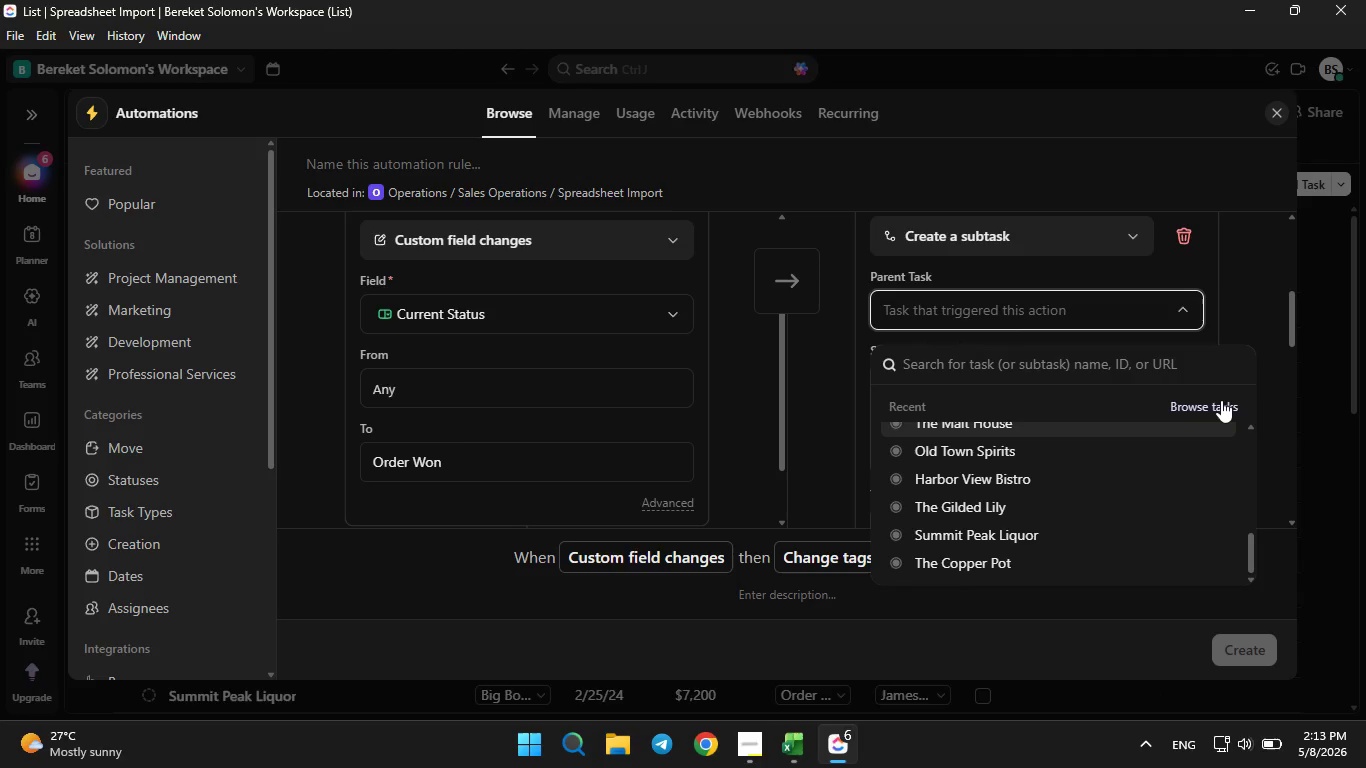 
left_click([1221, 401])
 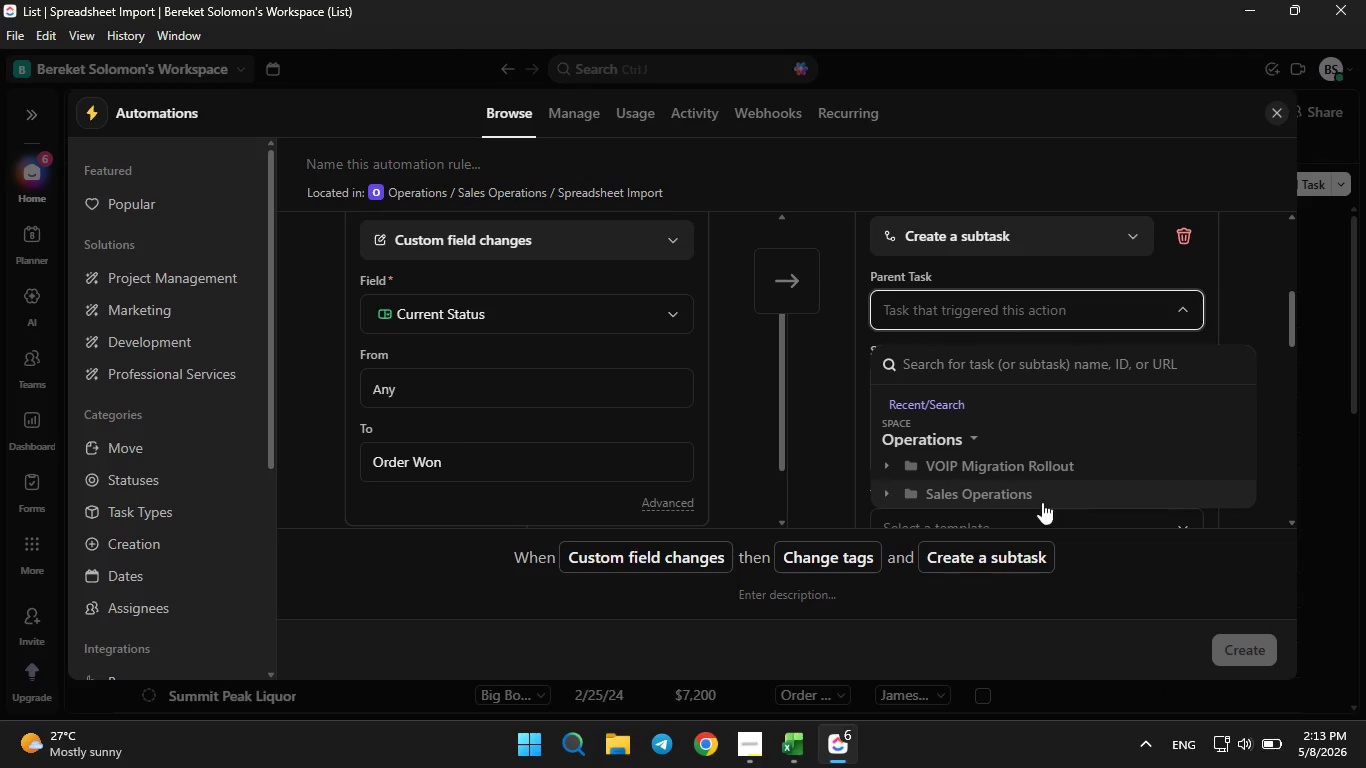 
left_click([992, 490])
 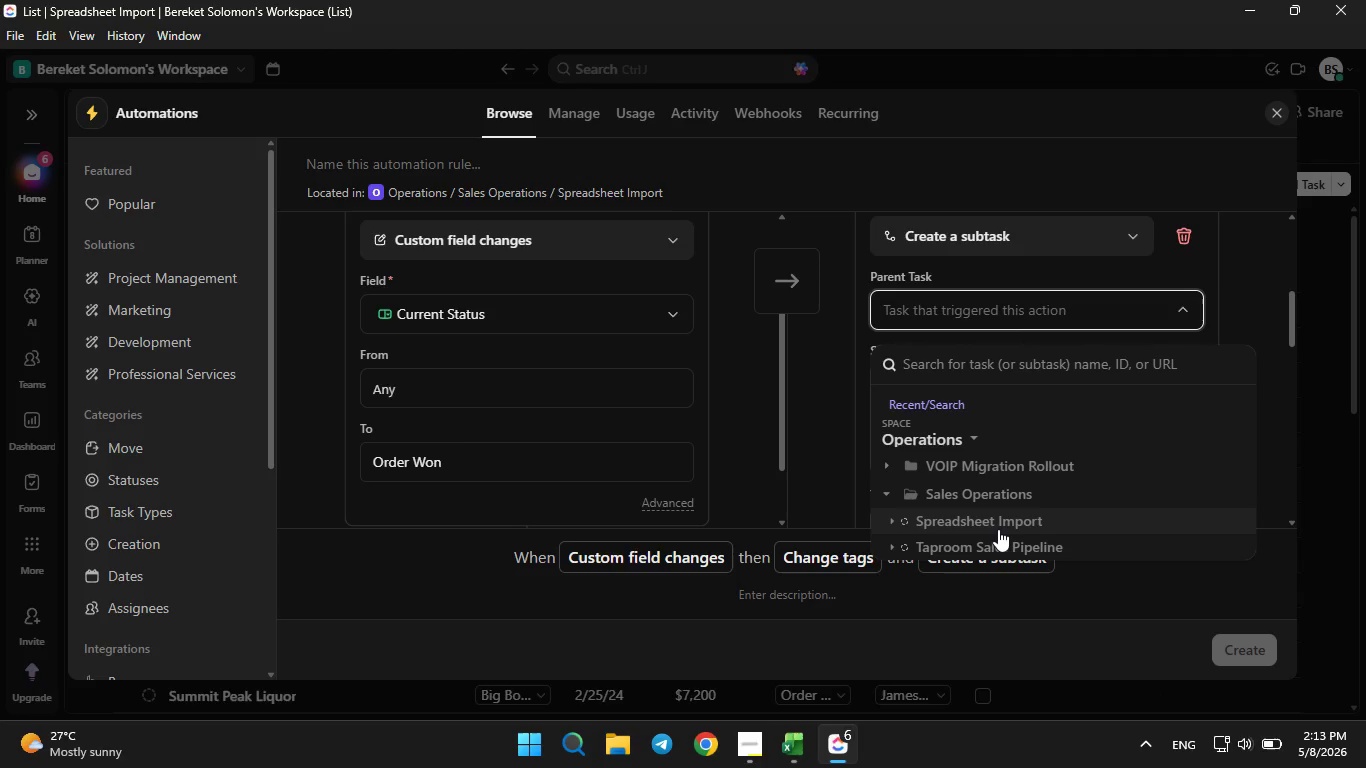 
left_click([998, 529])
 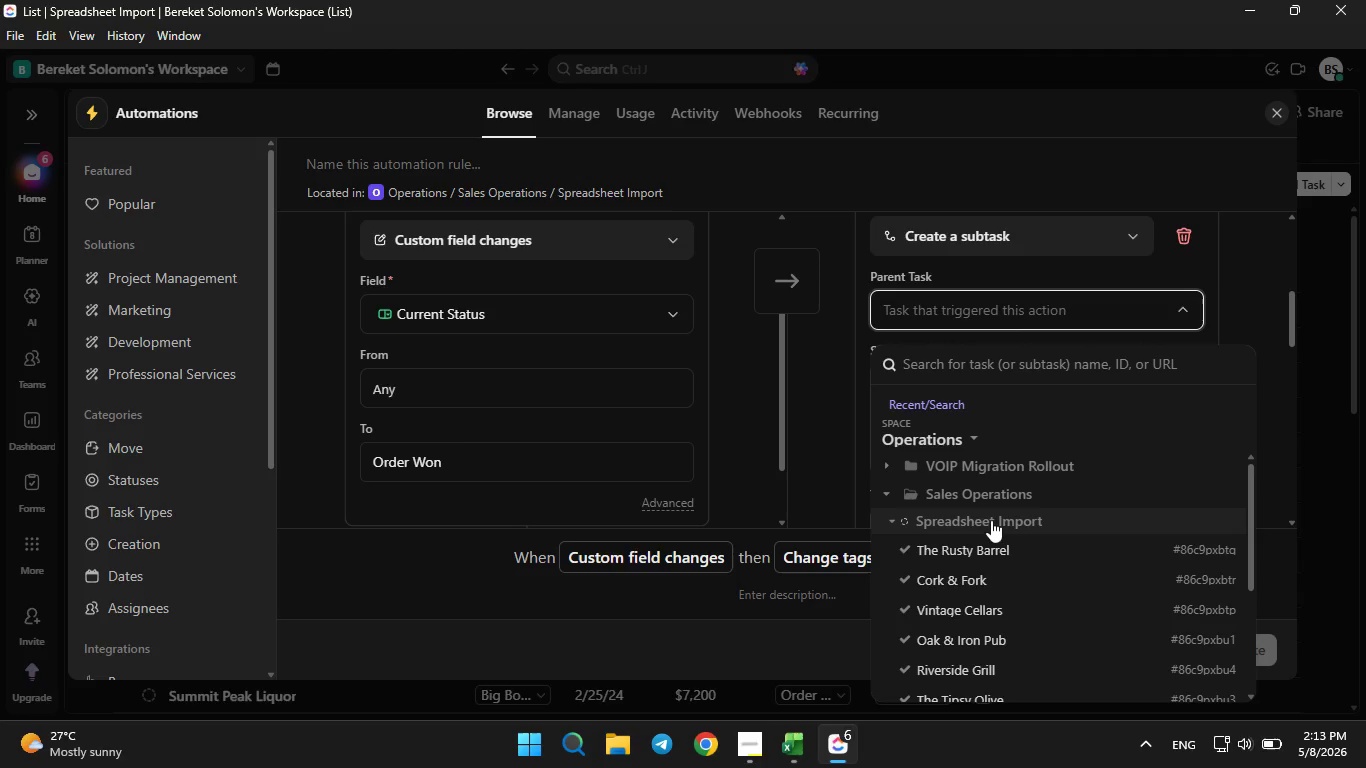 
scroll: coordinate [991, 518], scroll_direction: down, amount: 11.0
 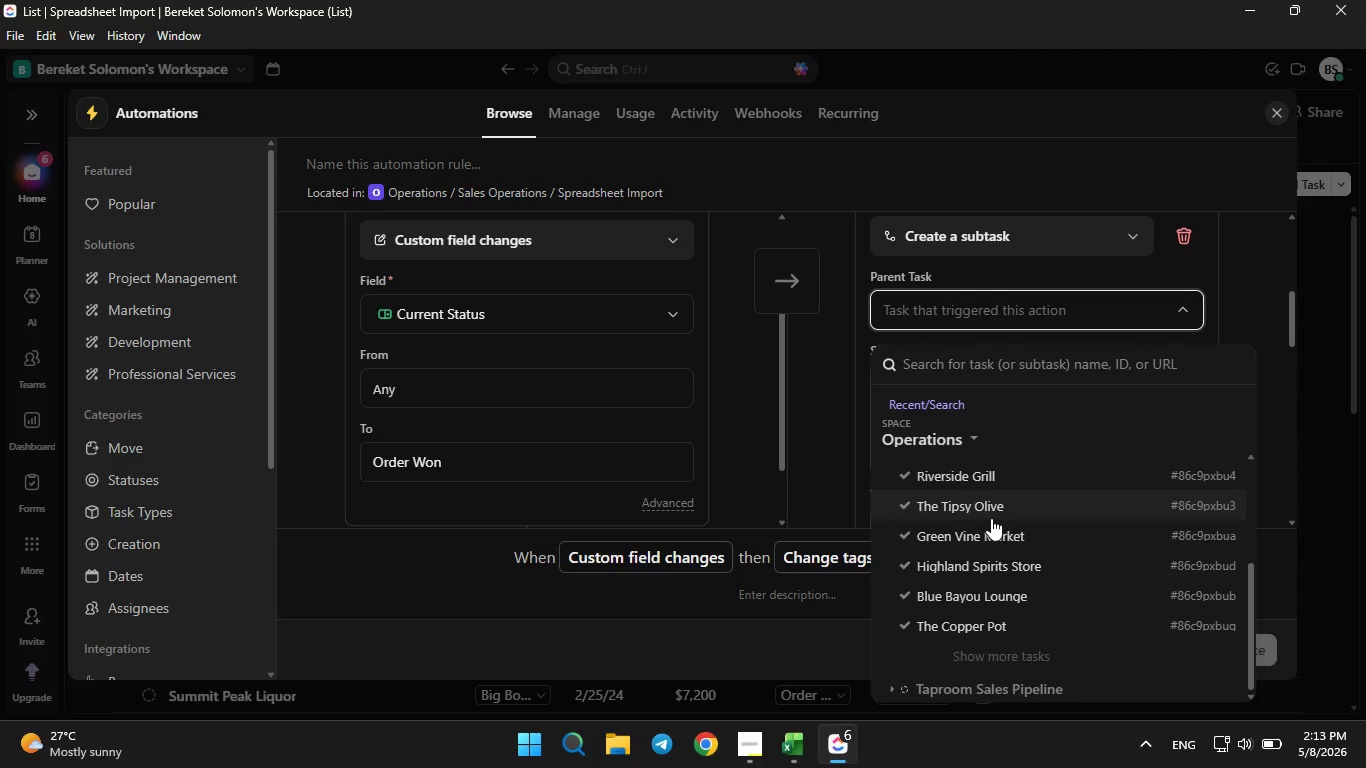 
scroll: coordinate [991, 518], scroll_direction: up, amount: 6.0
 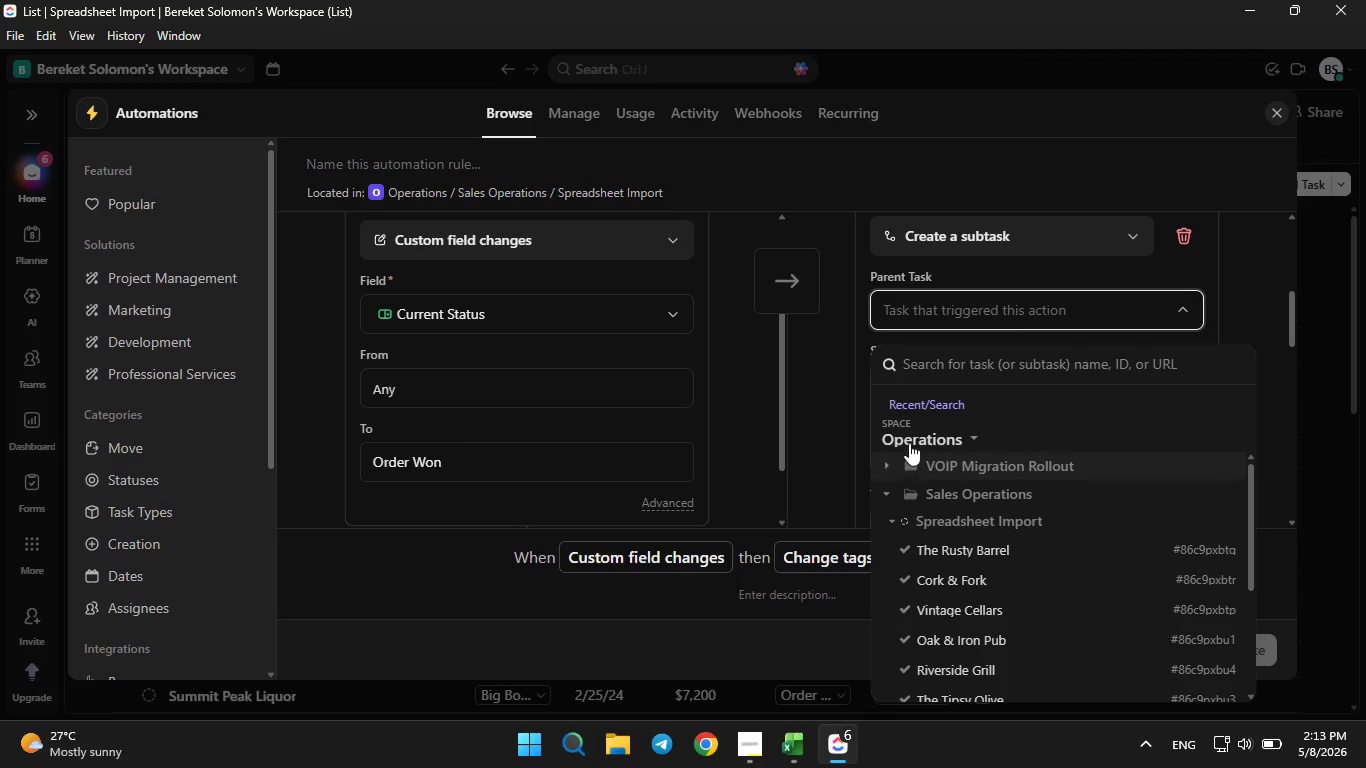 
left_click([964, 435])
 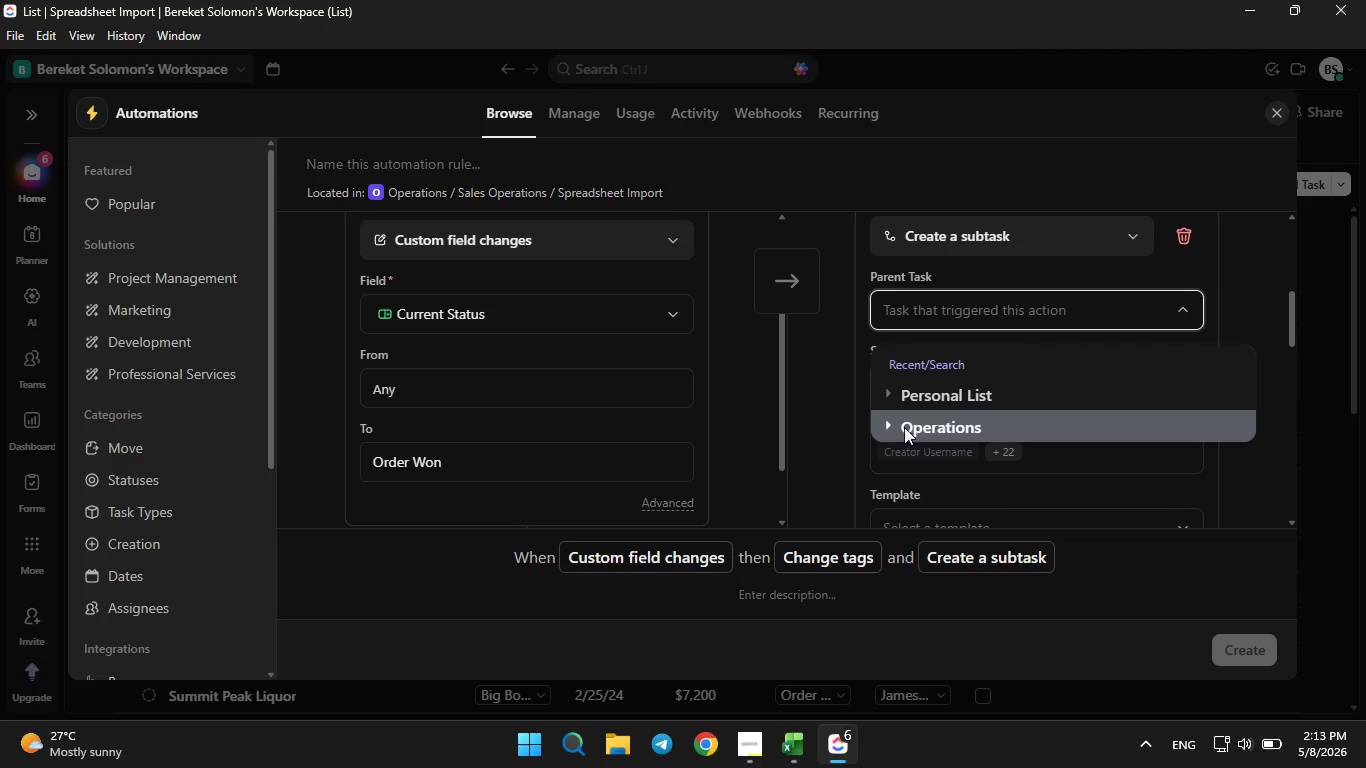 
left_click([799, 378])
 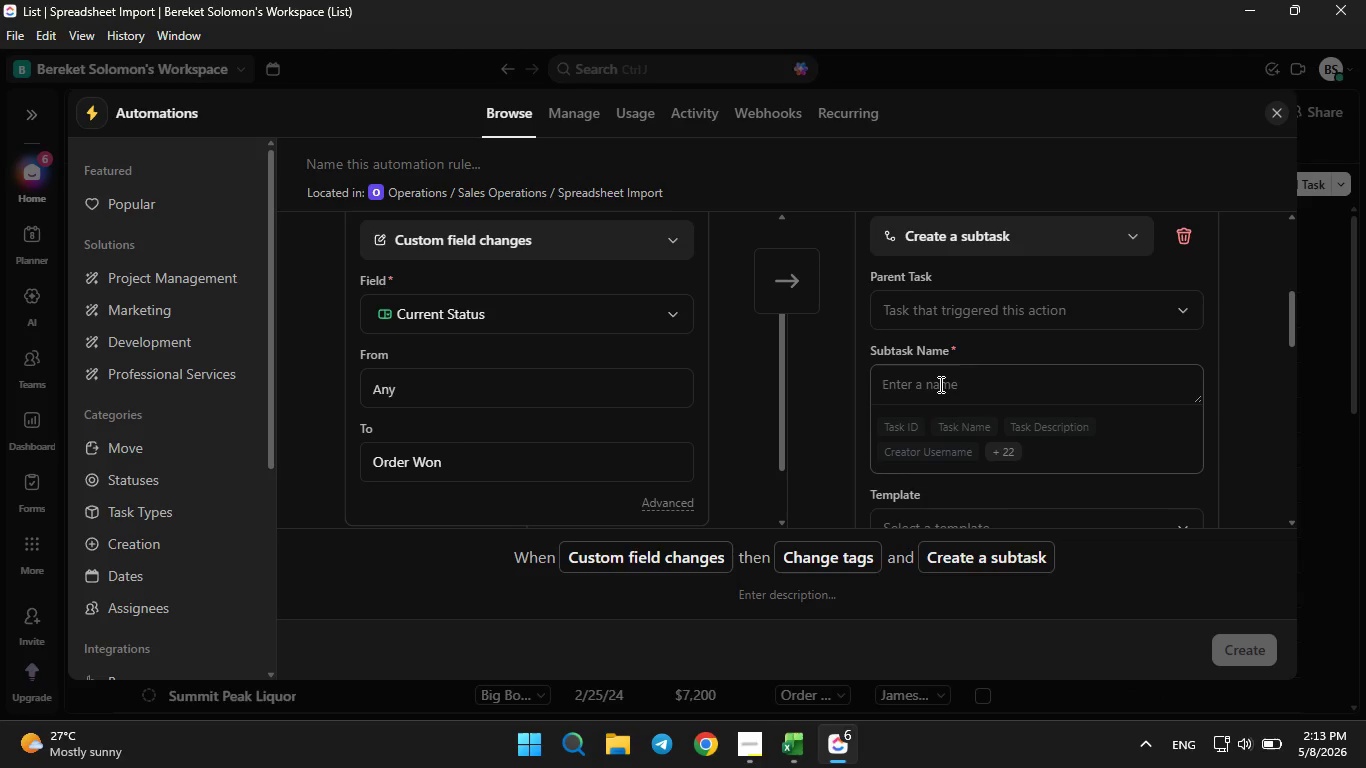 
left_click([939, 384])
 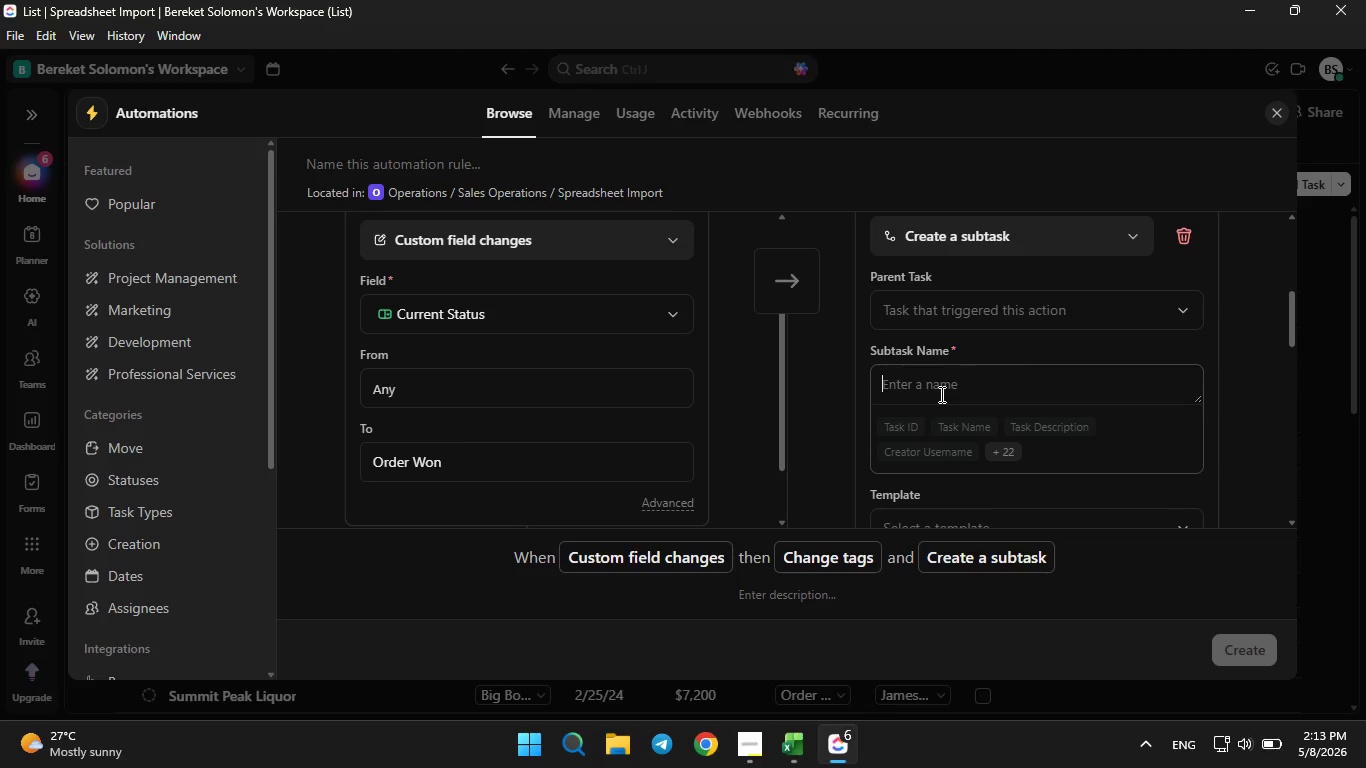 
wait(7.17)
 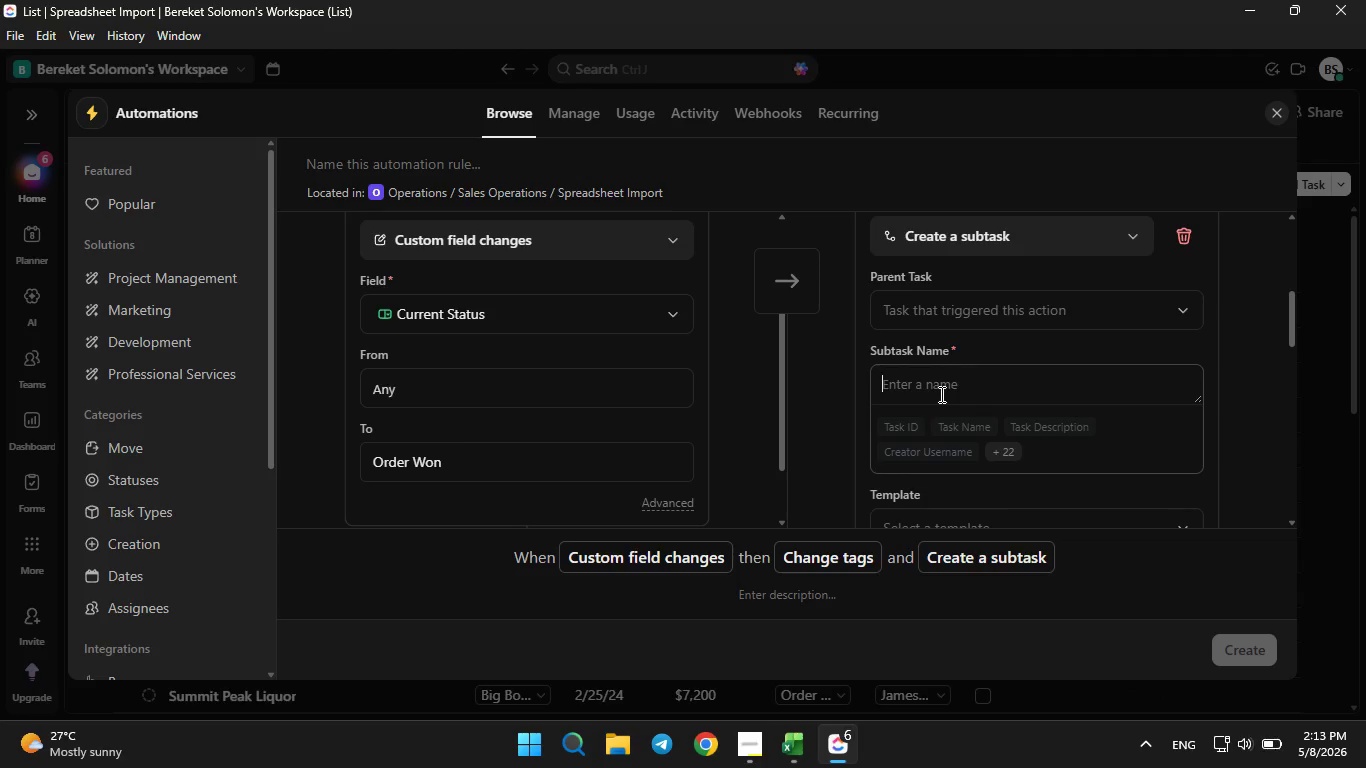 
scroll: coordinate [945, 413], scroll_direction: down, amount: 2.0
 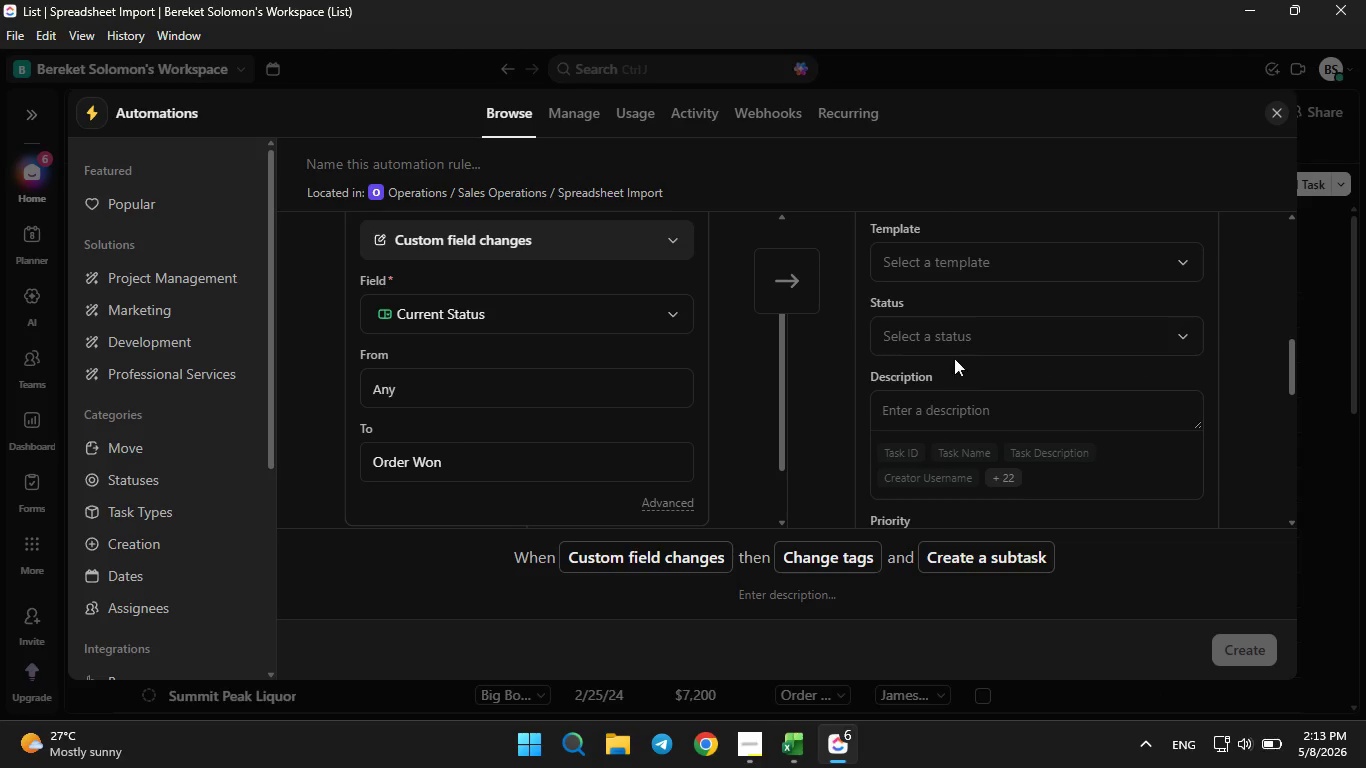 
left_click([954, 322])
 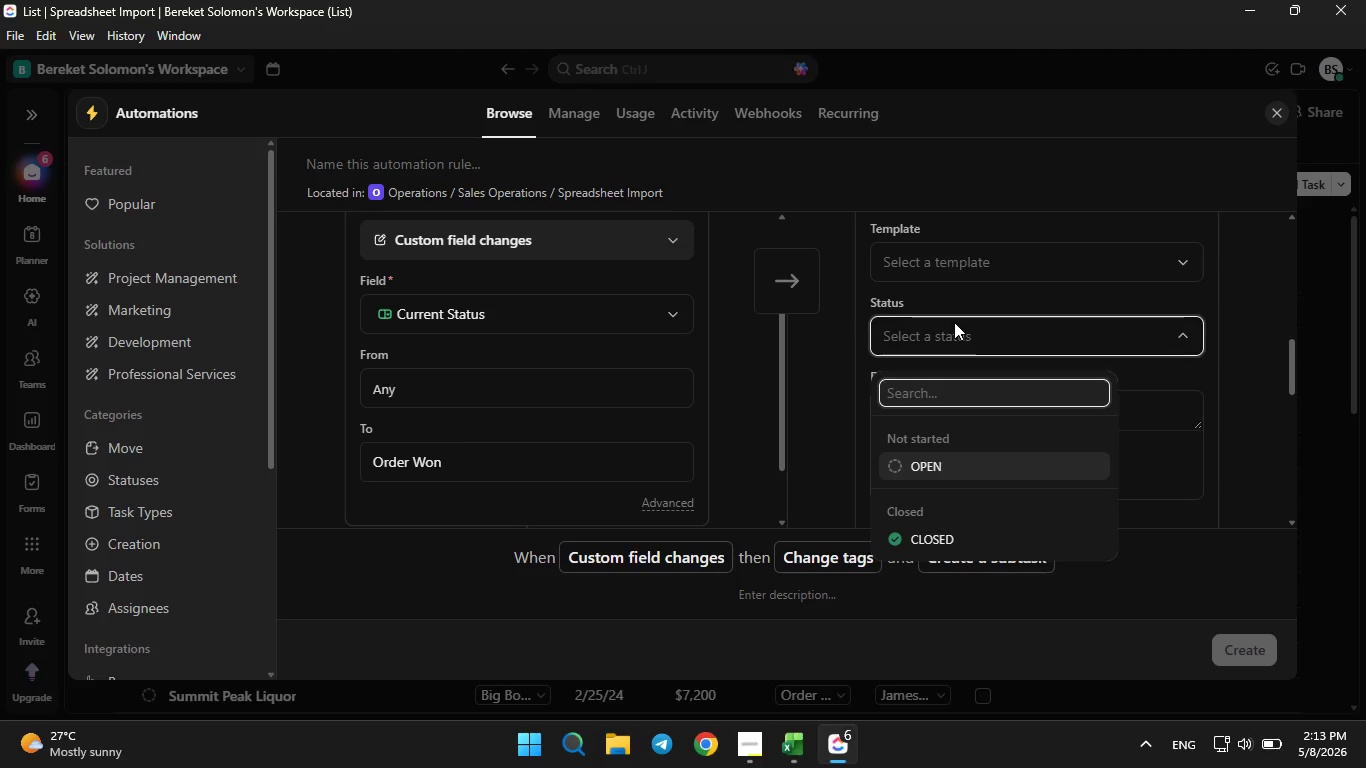 
left_click([954, 322])
 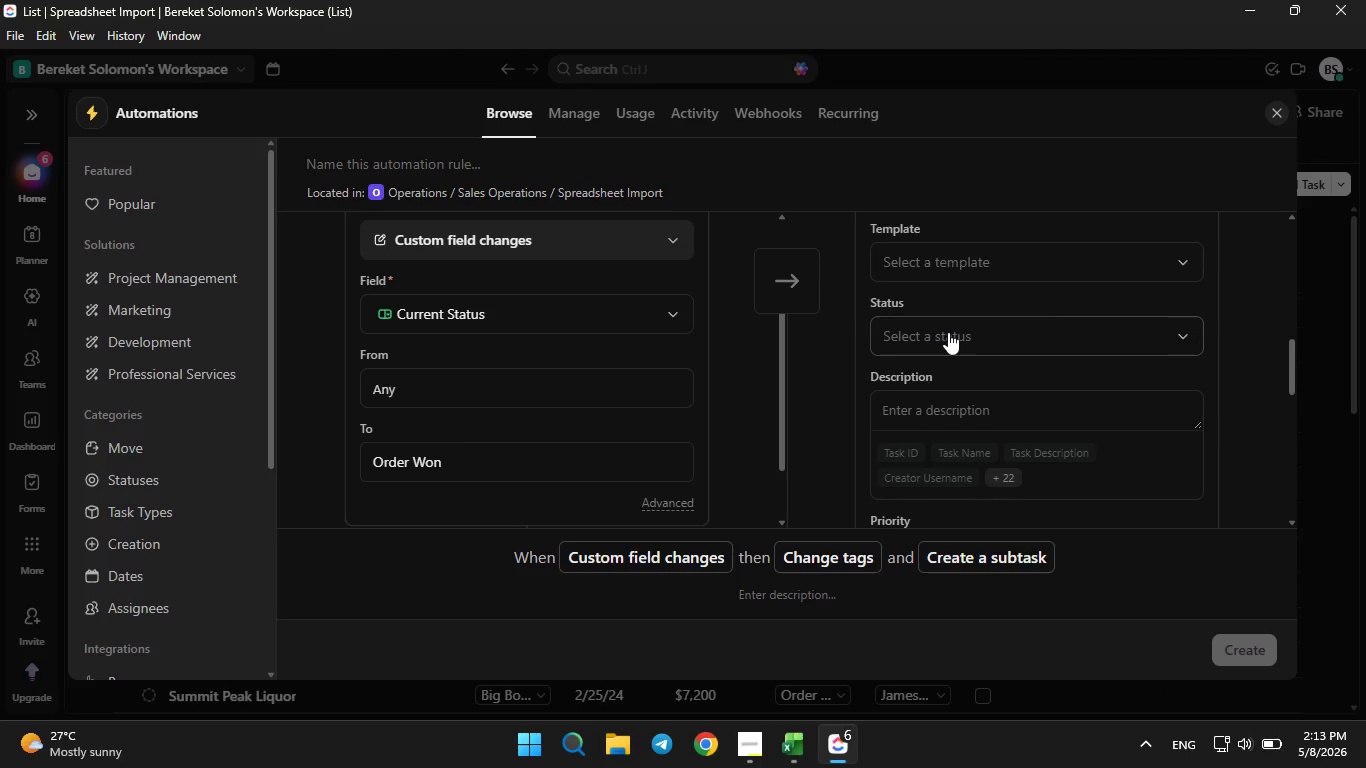 
scroll: coordinate [948, 332], scroll_direction: down, amount: 3.0
 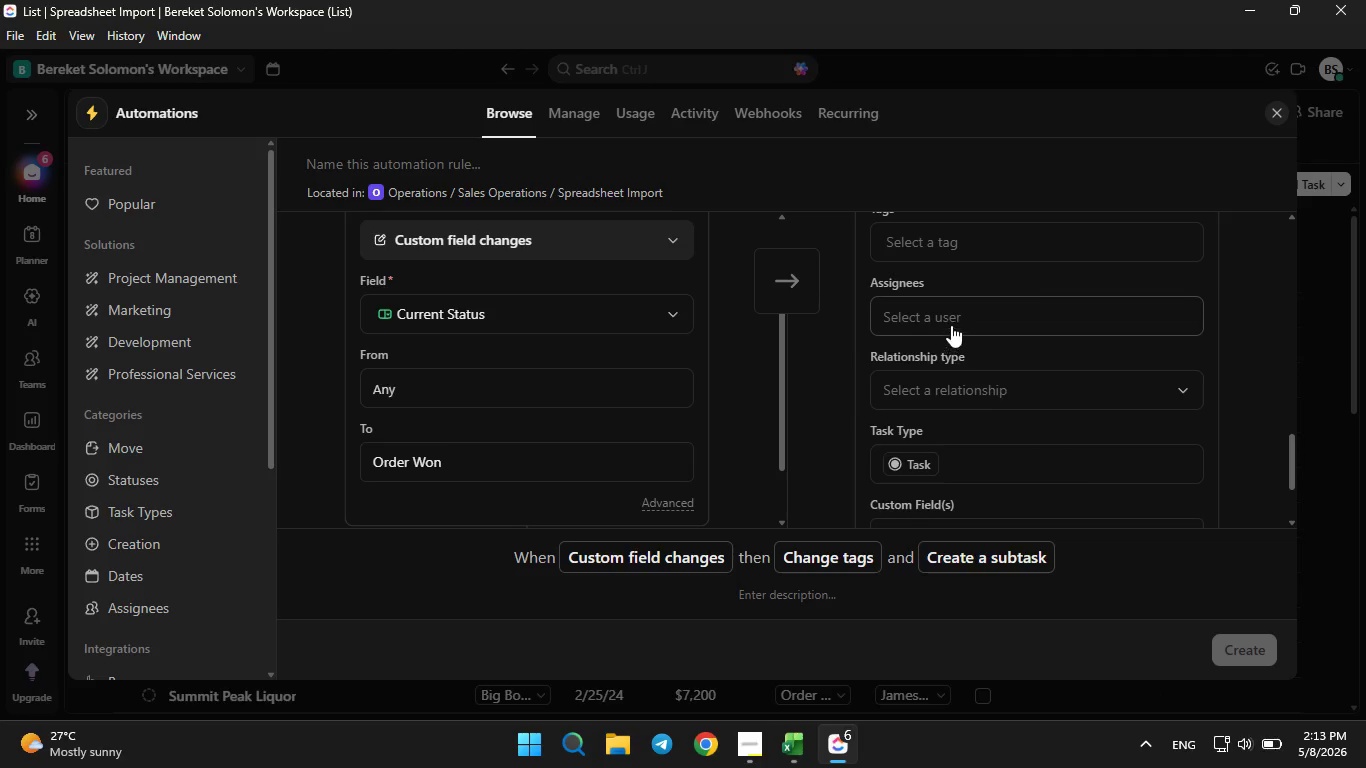 
left_click([955, 319])
 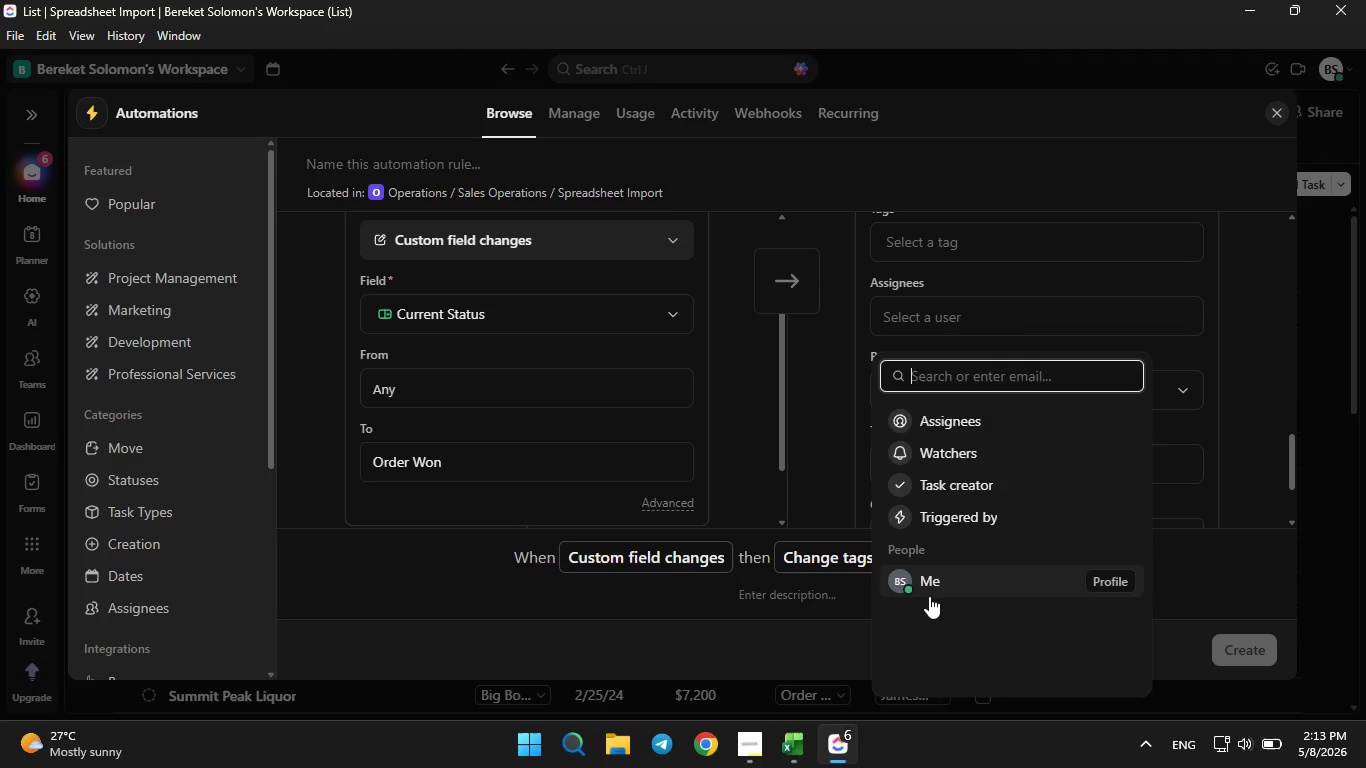 
left_click([929, 579])
 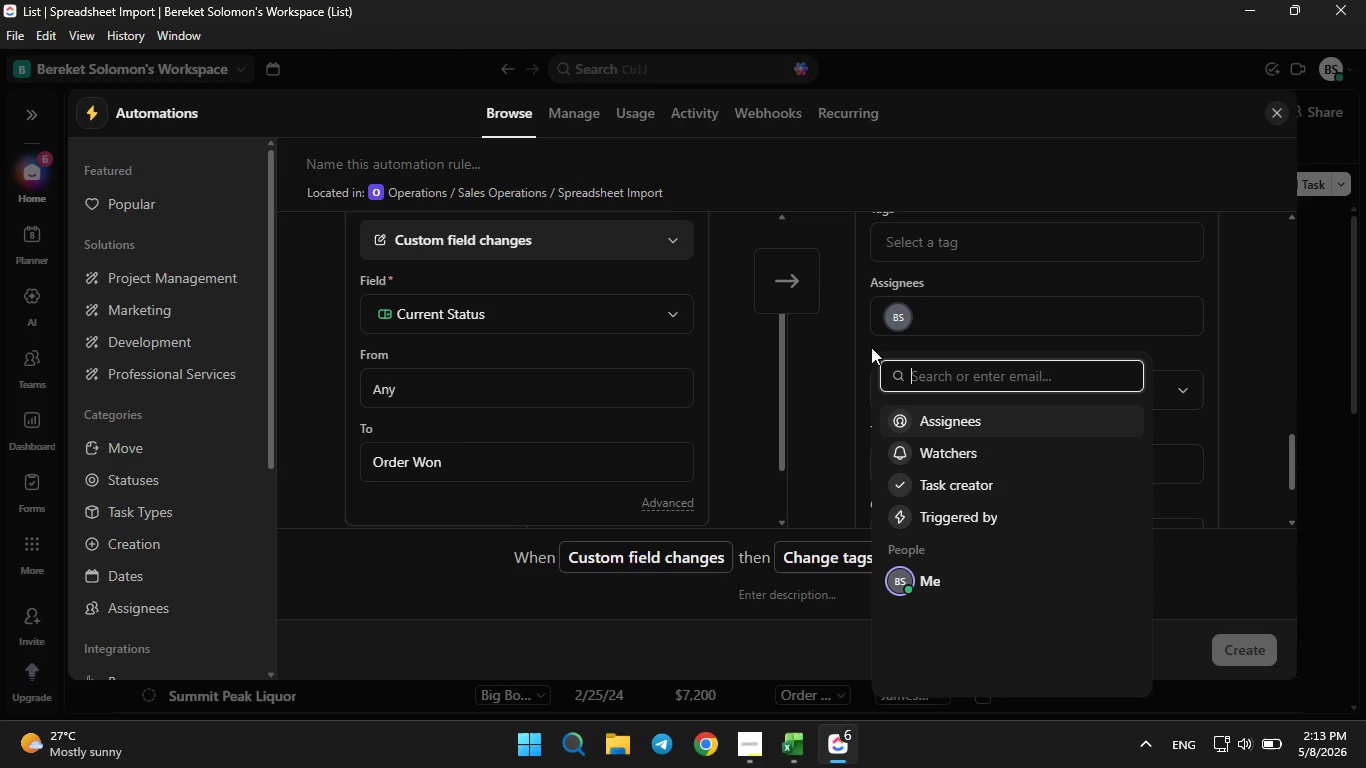 
left_click([843, 341])
 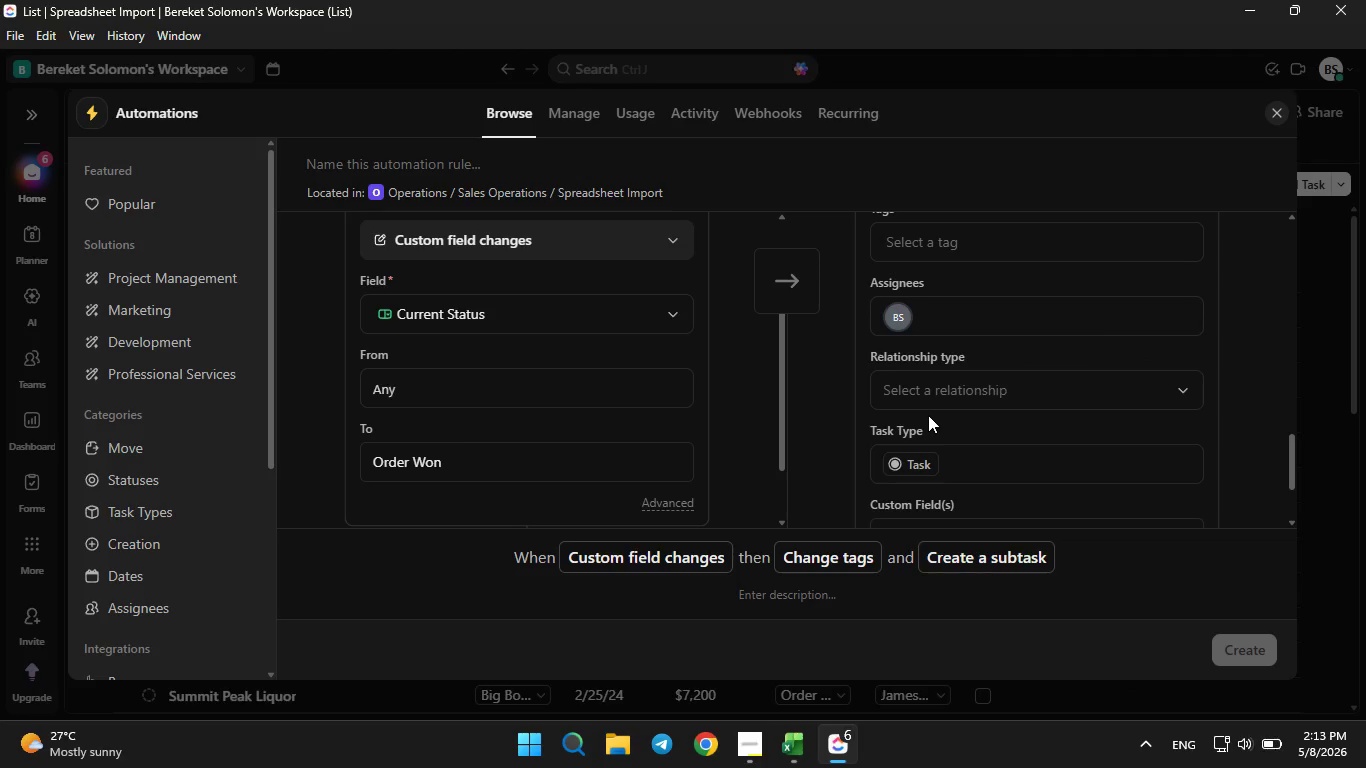 
scroll: coordinate [928, 415], scroll_direction: down, amount: 1.0
 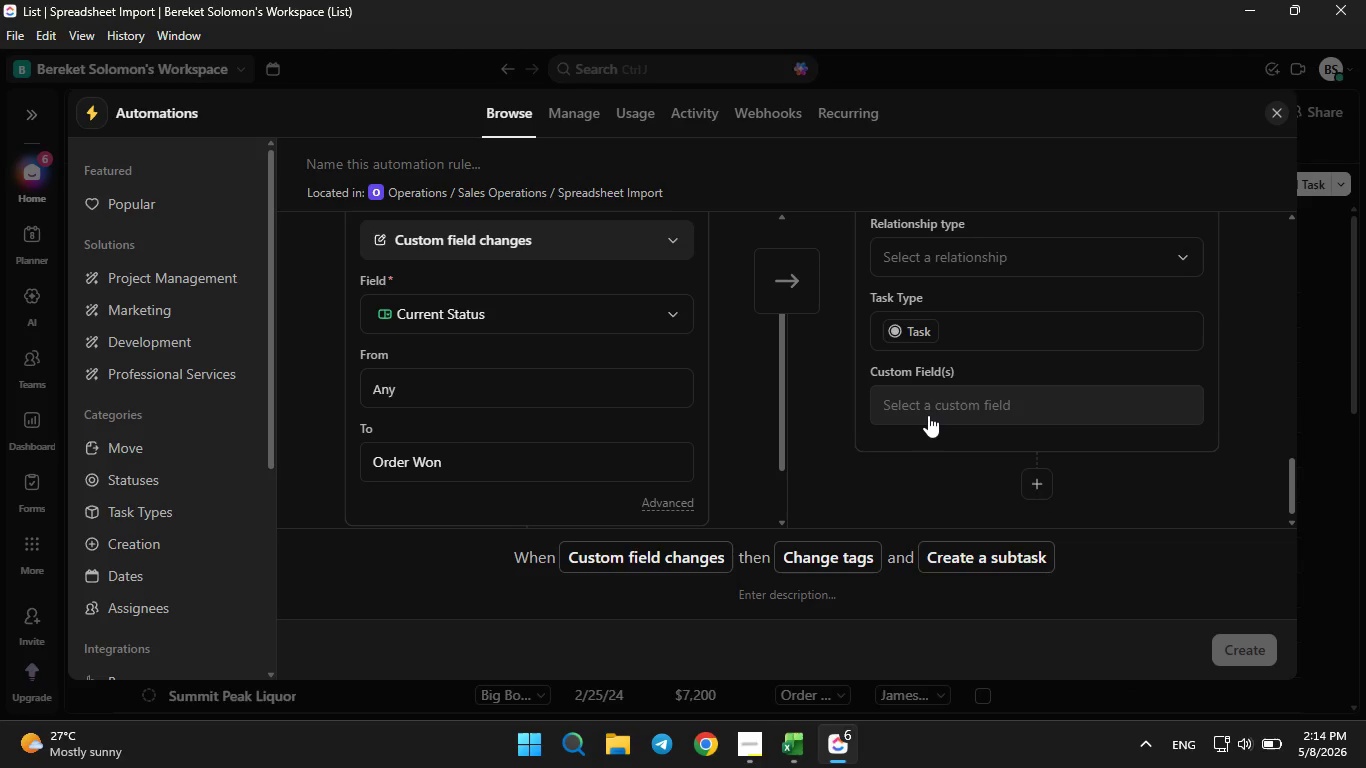 
scroll: coordinate [928, 415], scroll_direction: up, amount: 1.0
 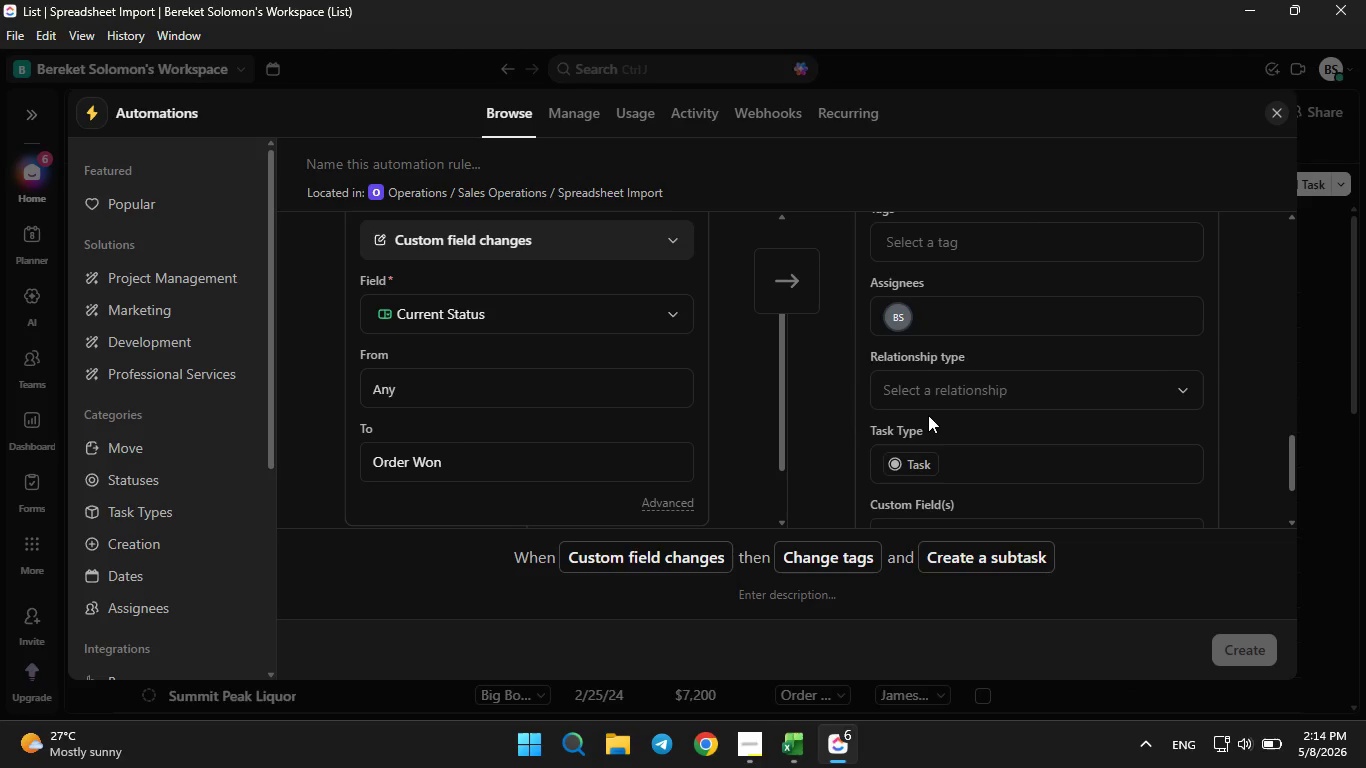 
scroll: coordinate [928, 415], scroll_direction: down, amount: 2.0
 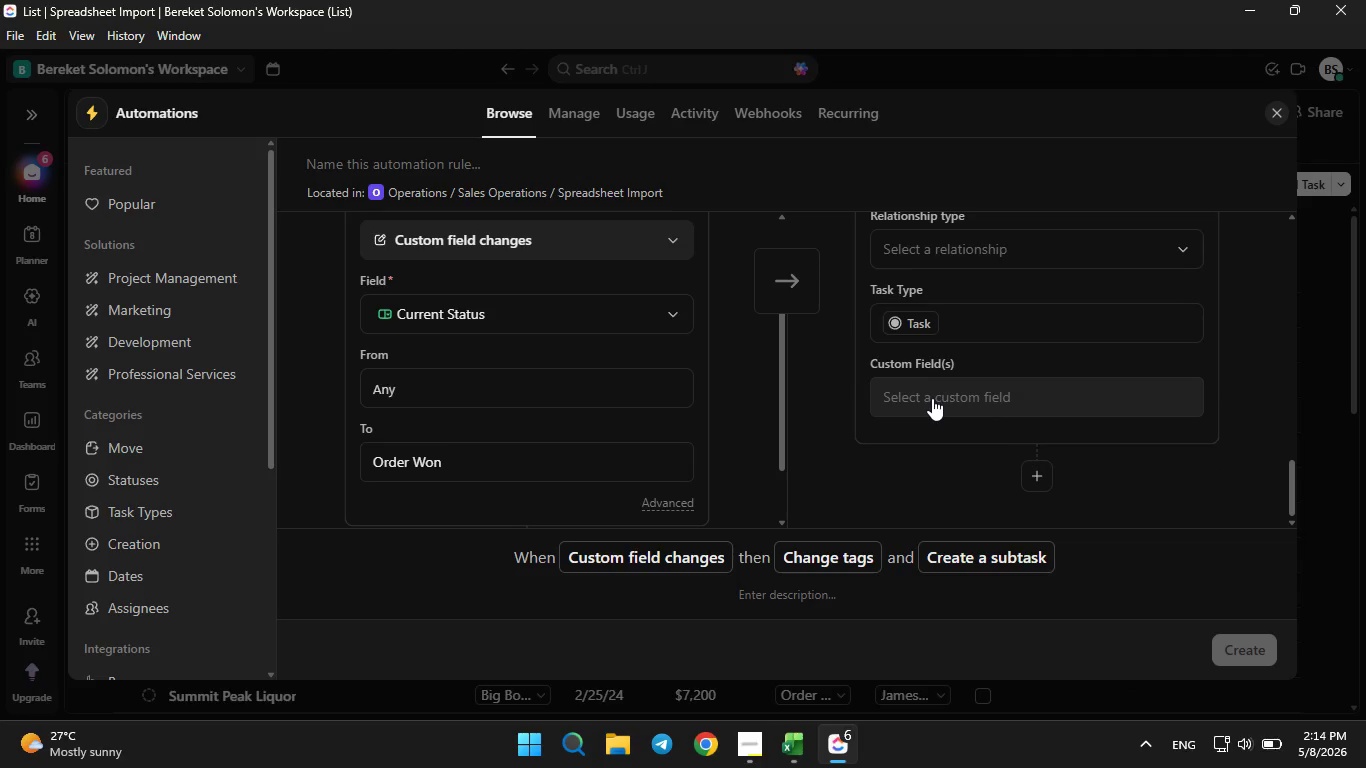 
left_click([932, 398])
 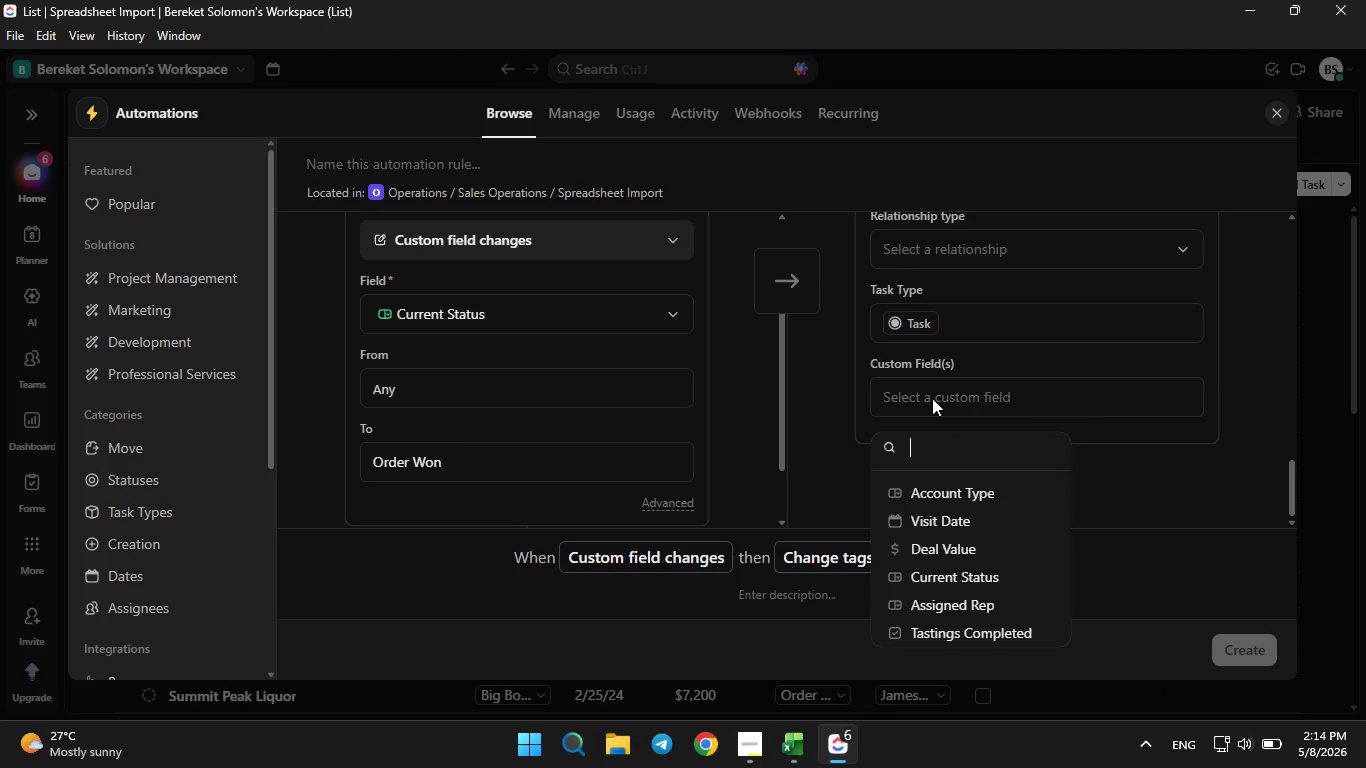 
left_click([932, 398])
 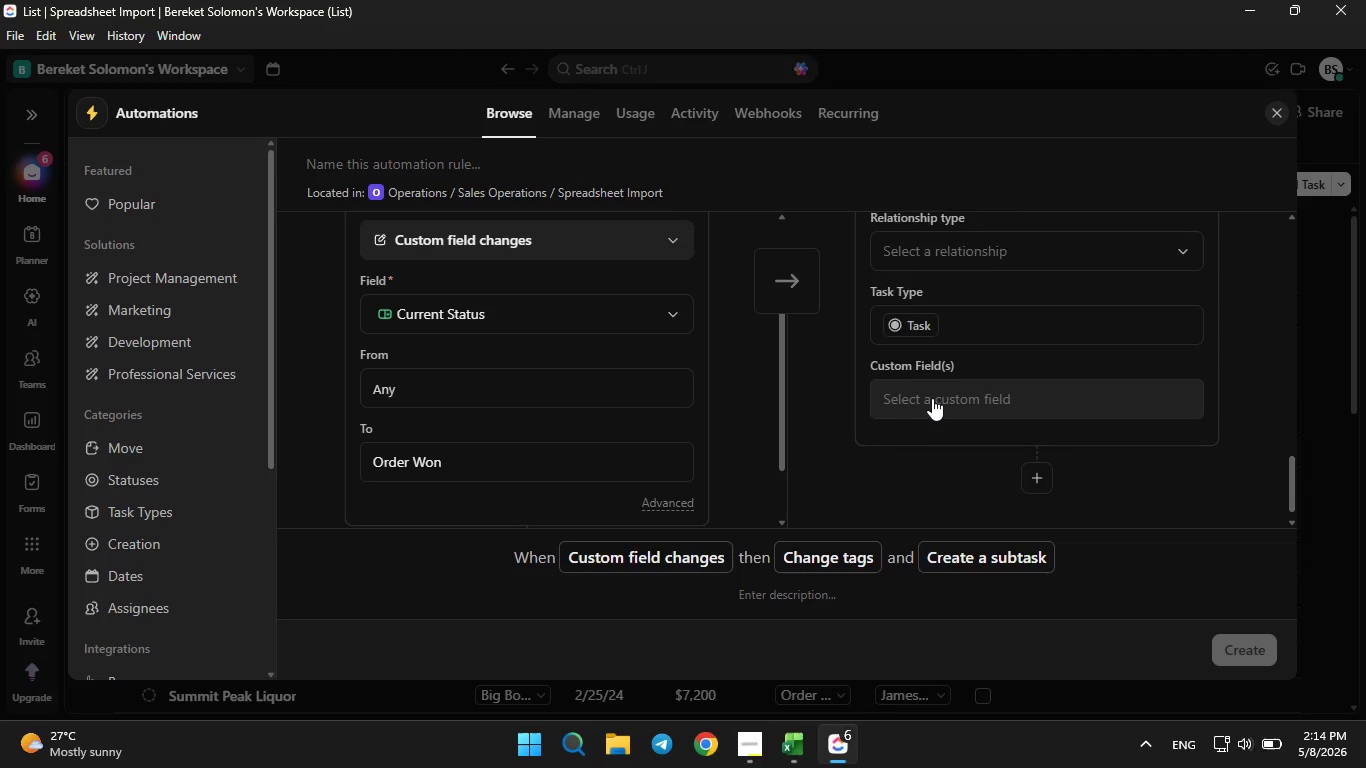 
scroll: coordinate [932, 398], scroll_direction: up, amount: 1.0
 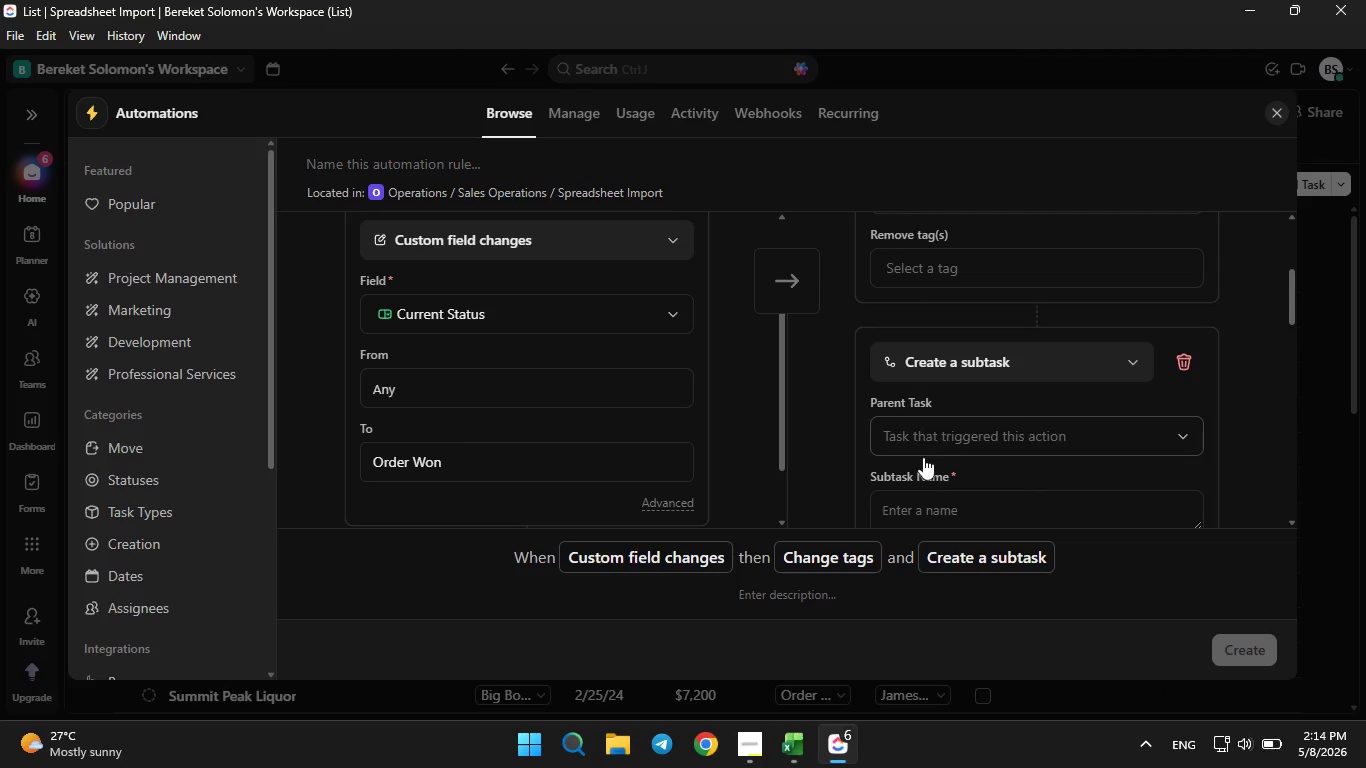 
scroll: coordinate [939, 438], scroll_direction: down, amount: 1.0
 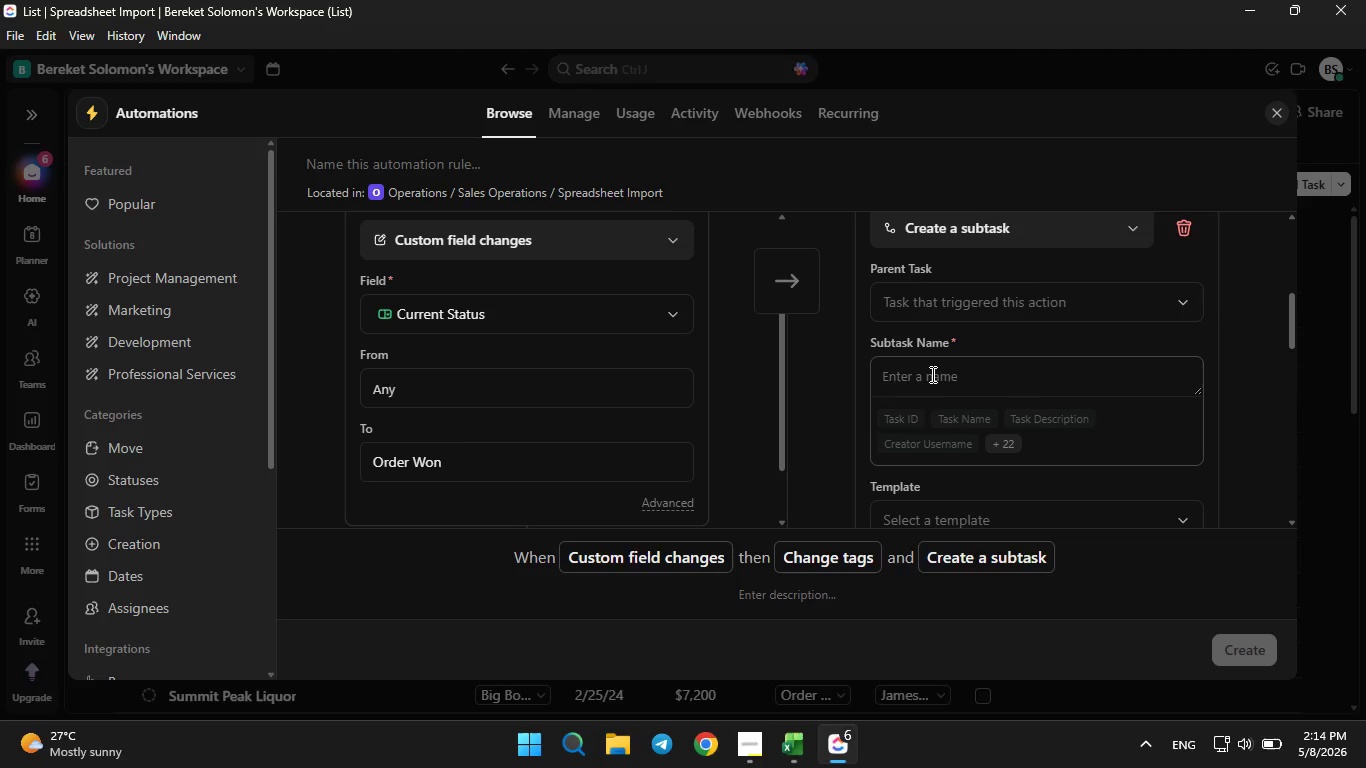 
left_click([931, 374])
 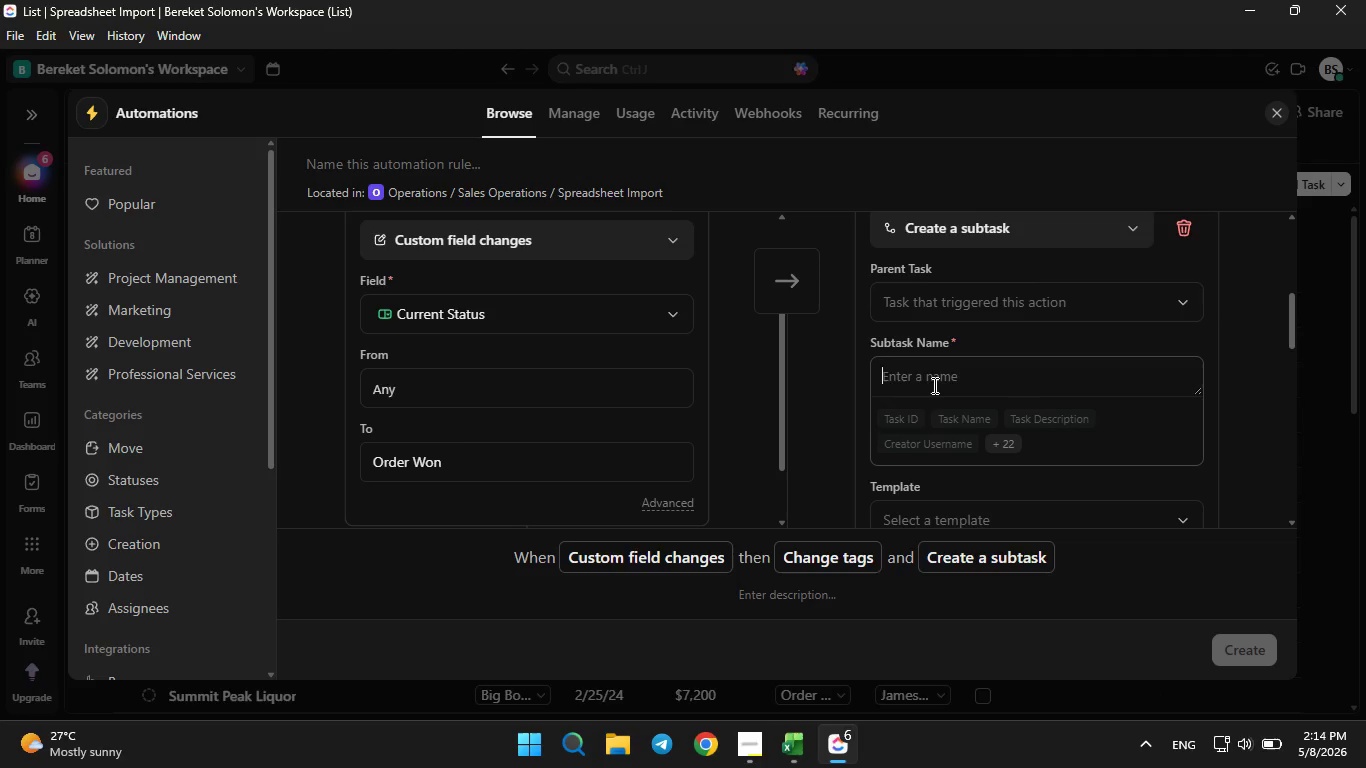 
key(CapsLock)
 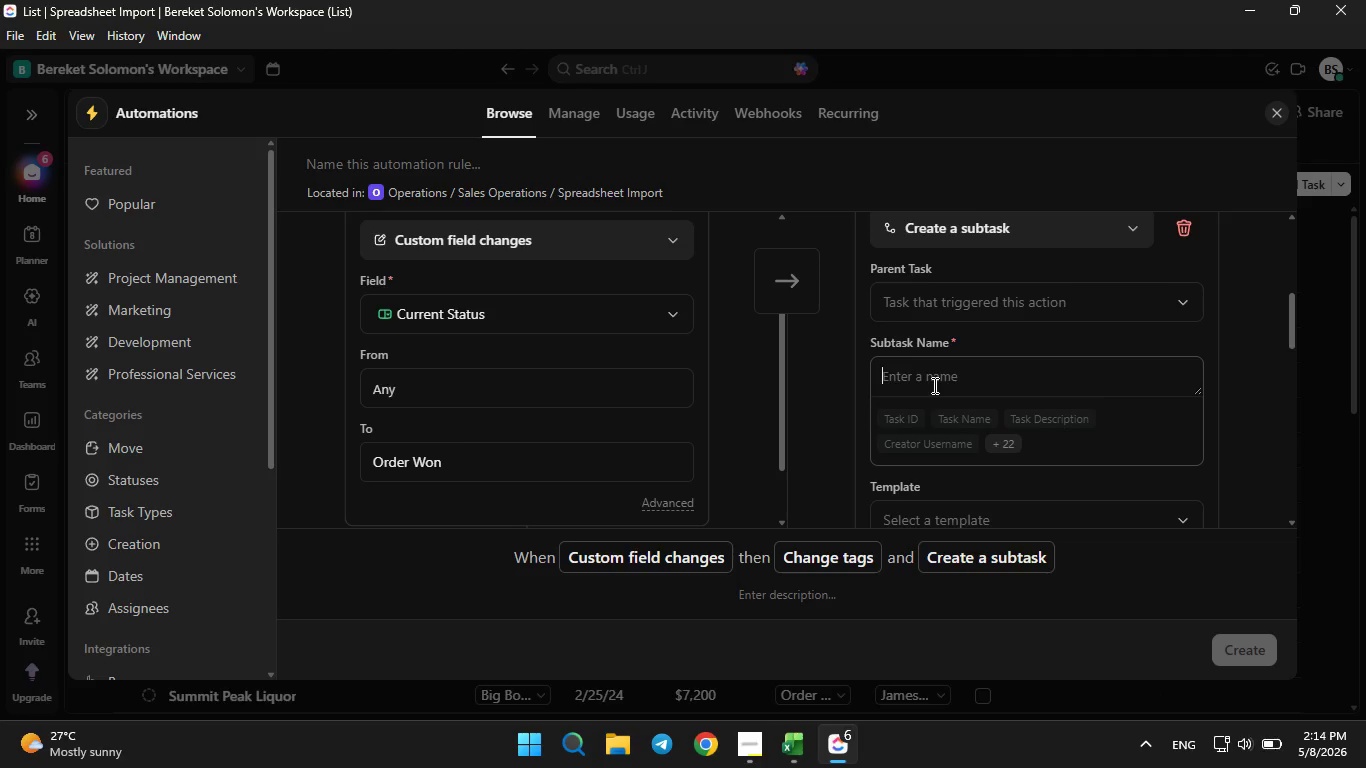 
wait(23.02)
 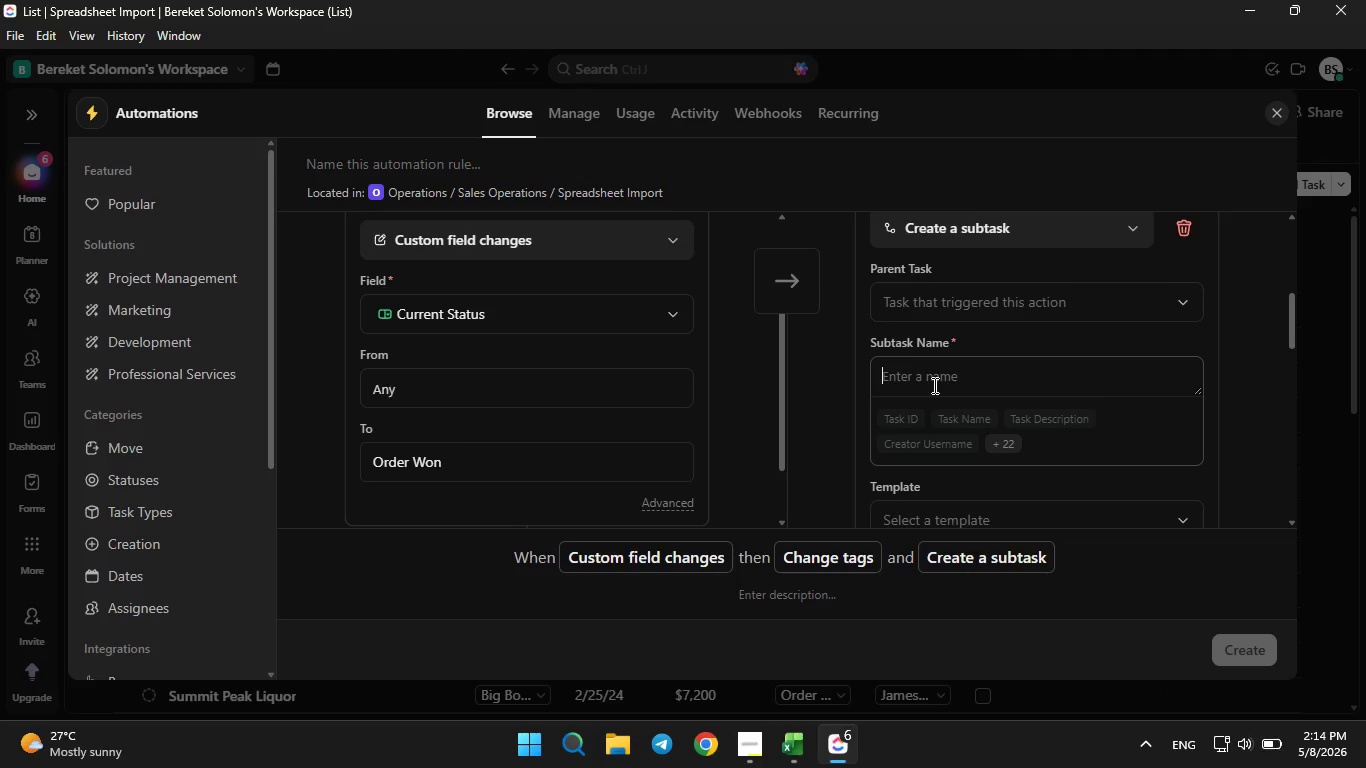 
mouse_move([955, 328])
 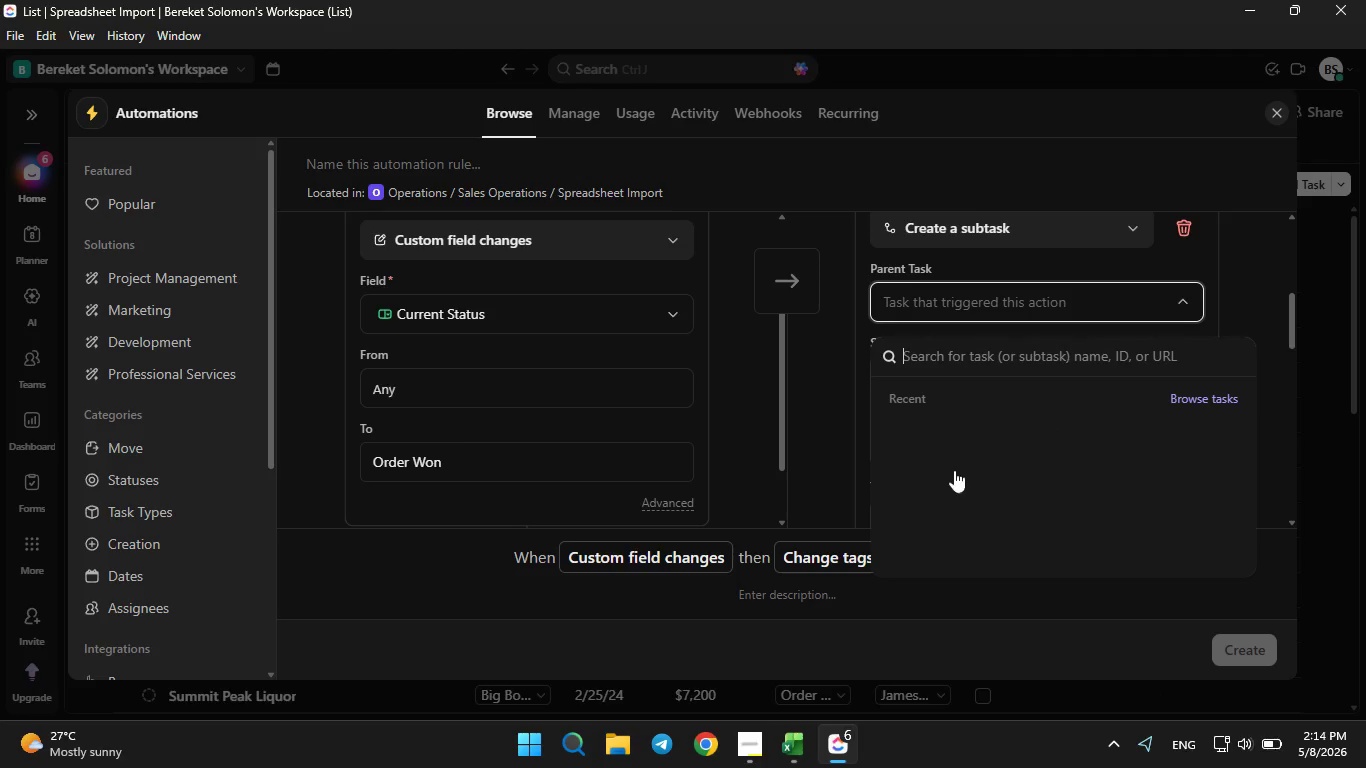 
left_click([954, 470])
 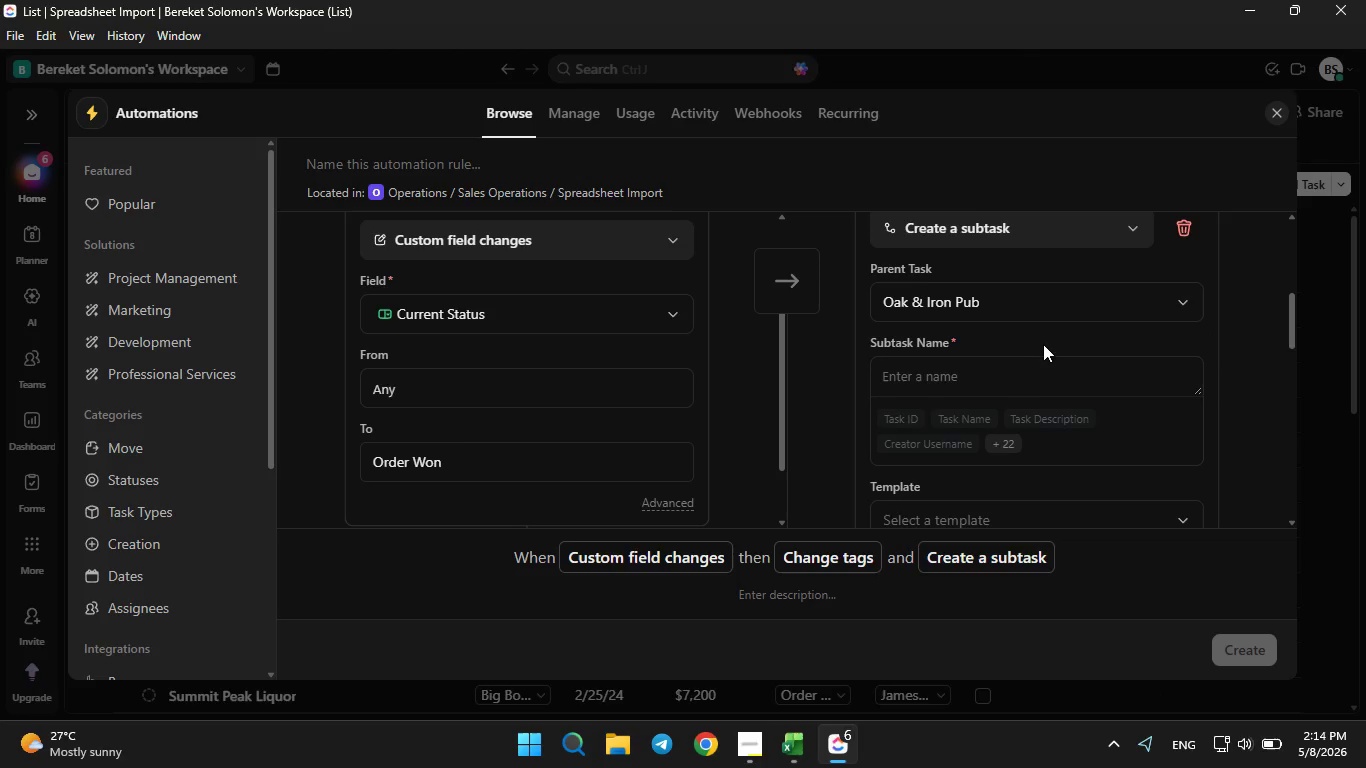 
left_click([1085, 304])
 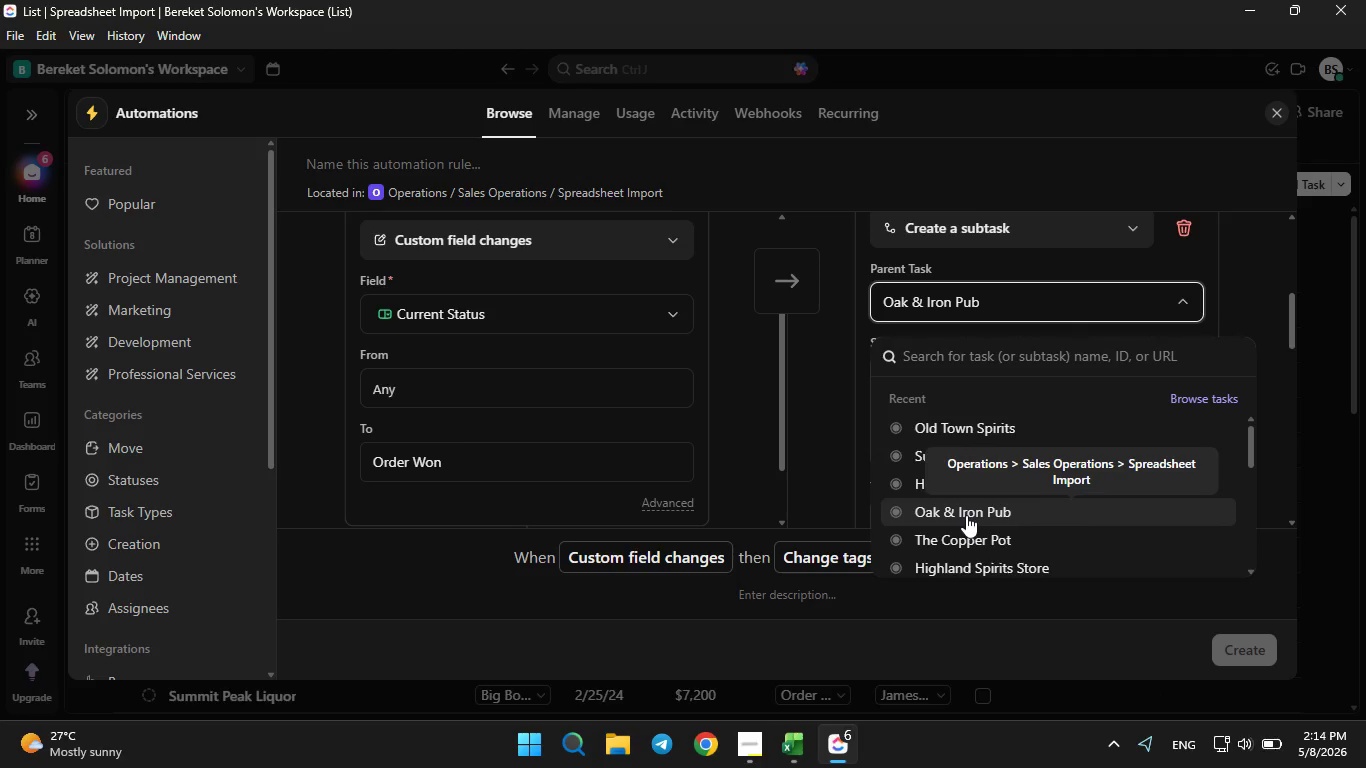 
left_click([943, 466])
 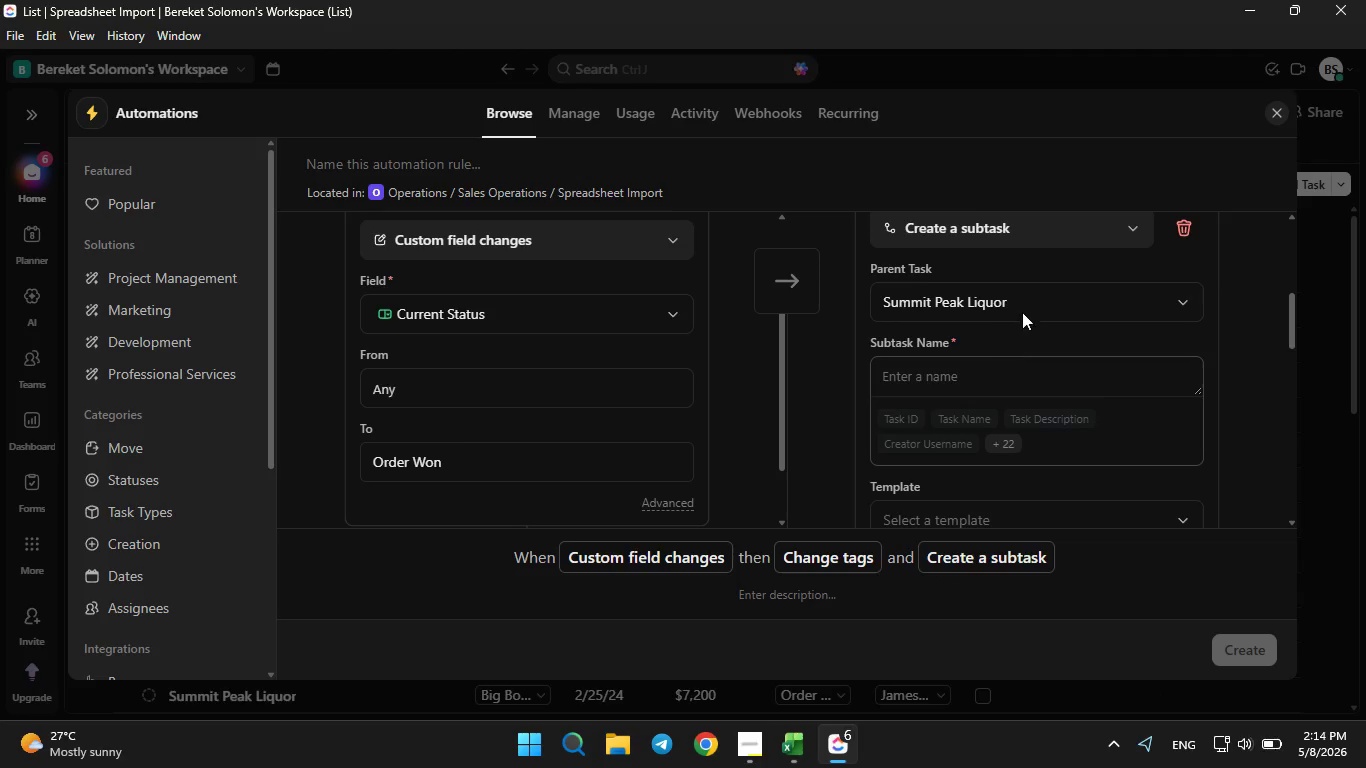 
left_click([1022, 309])
 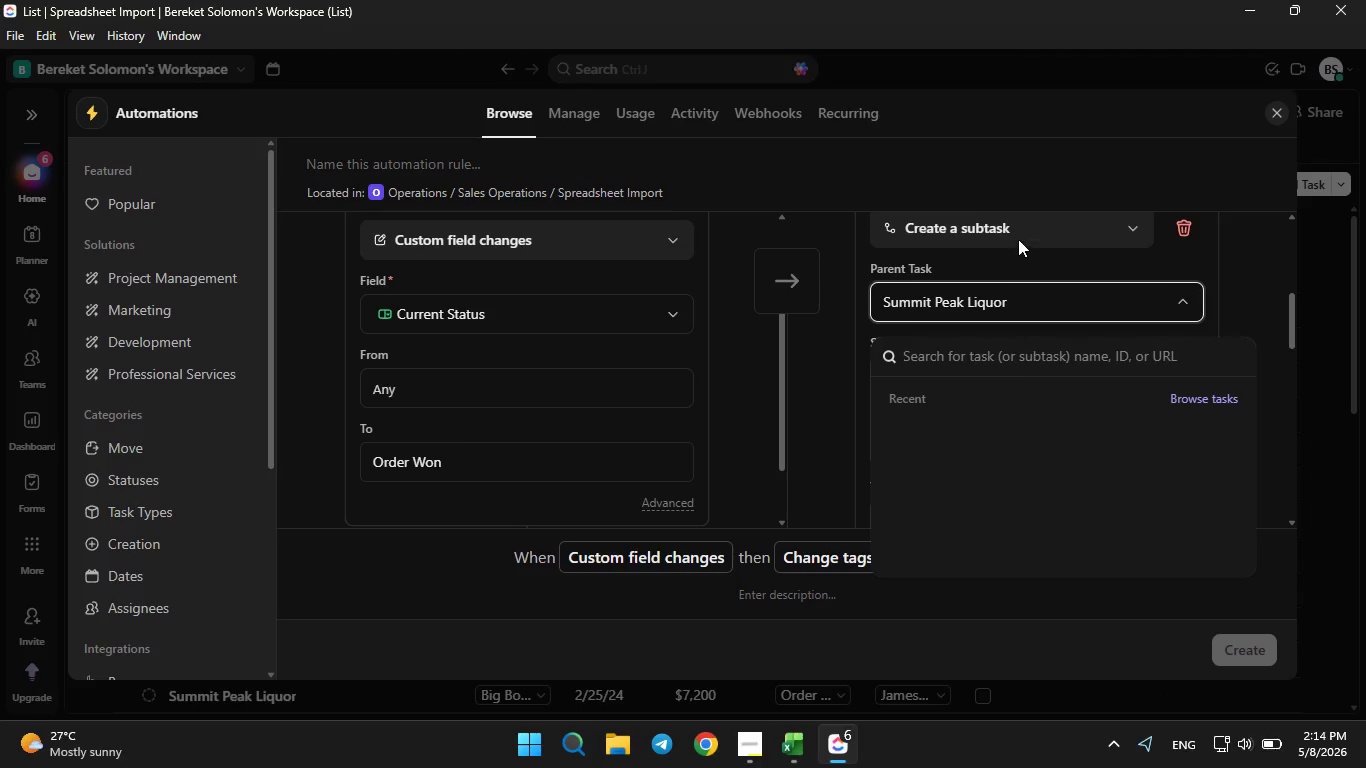 
left_click([1018, 233])
 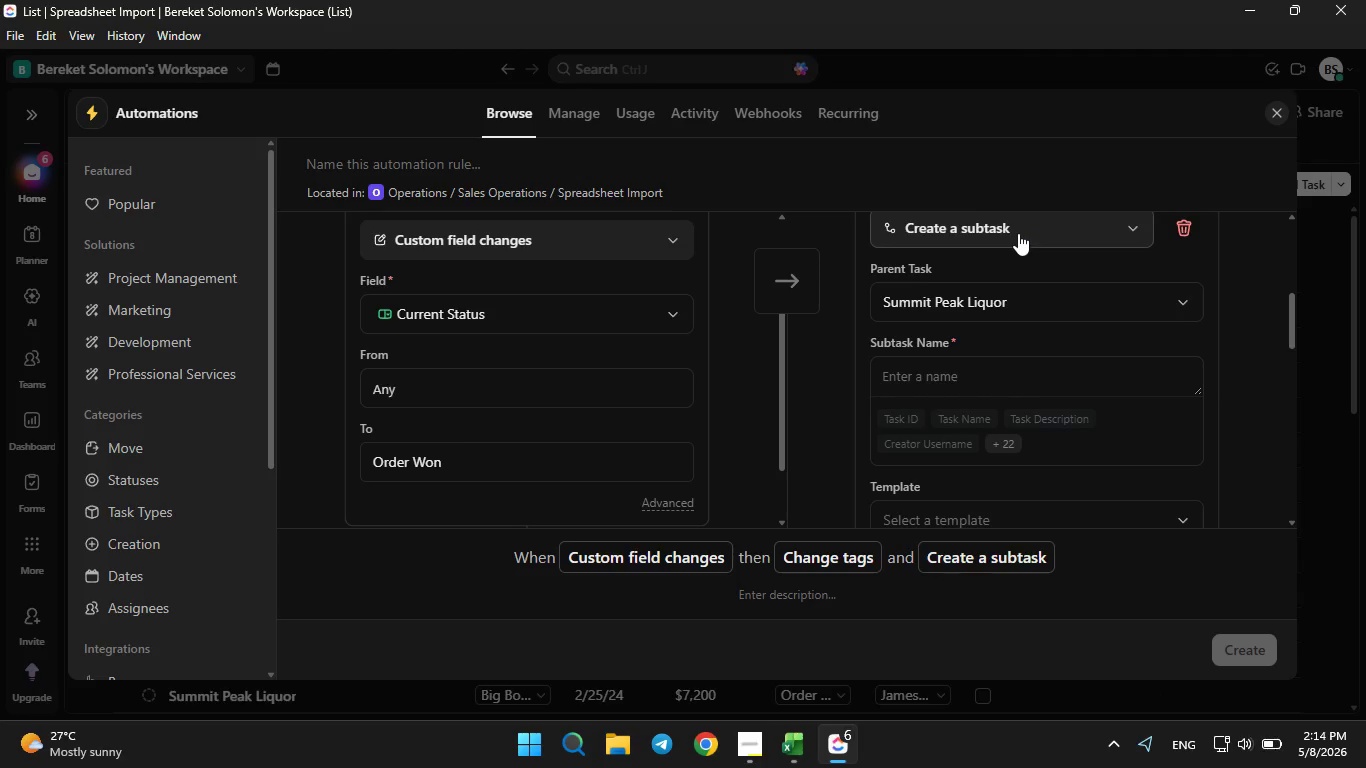 
left_click([1018, 233])
 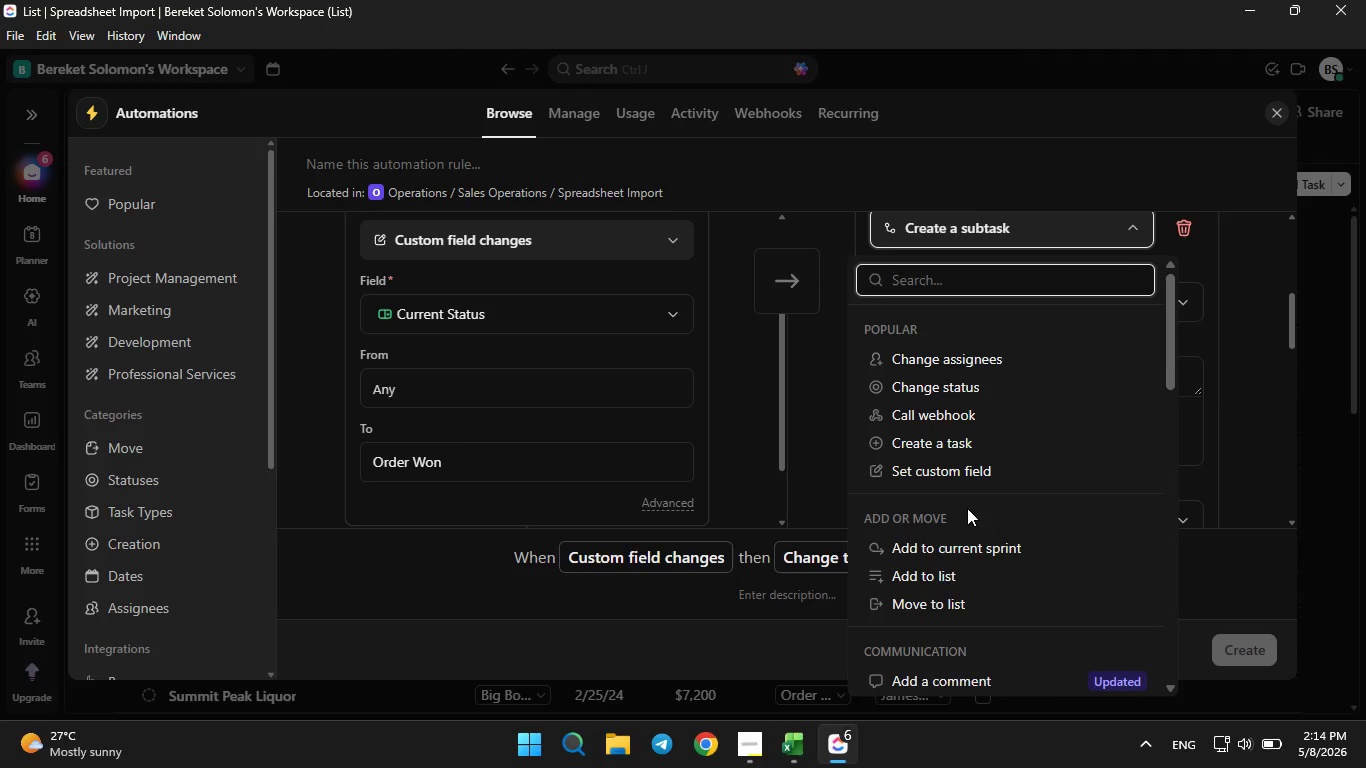 
scroll: coordinate [948, 472], scroll_direction: down, amount: 3.0
 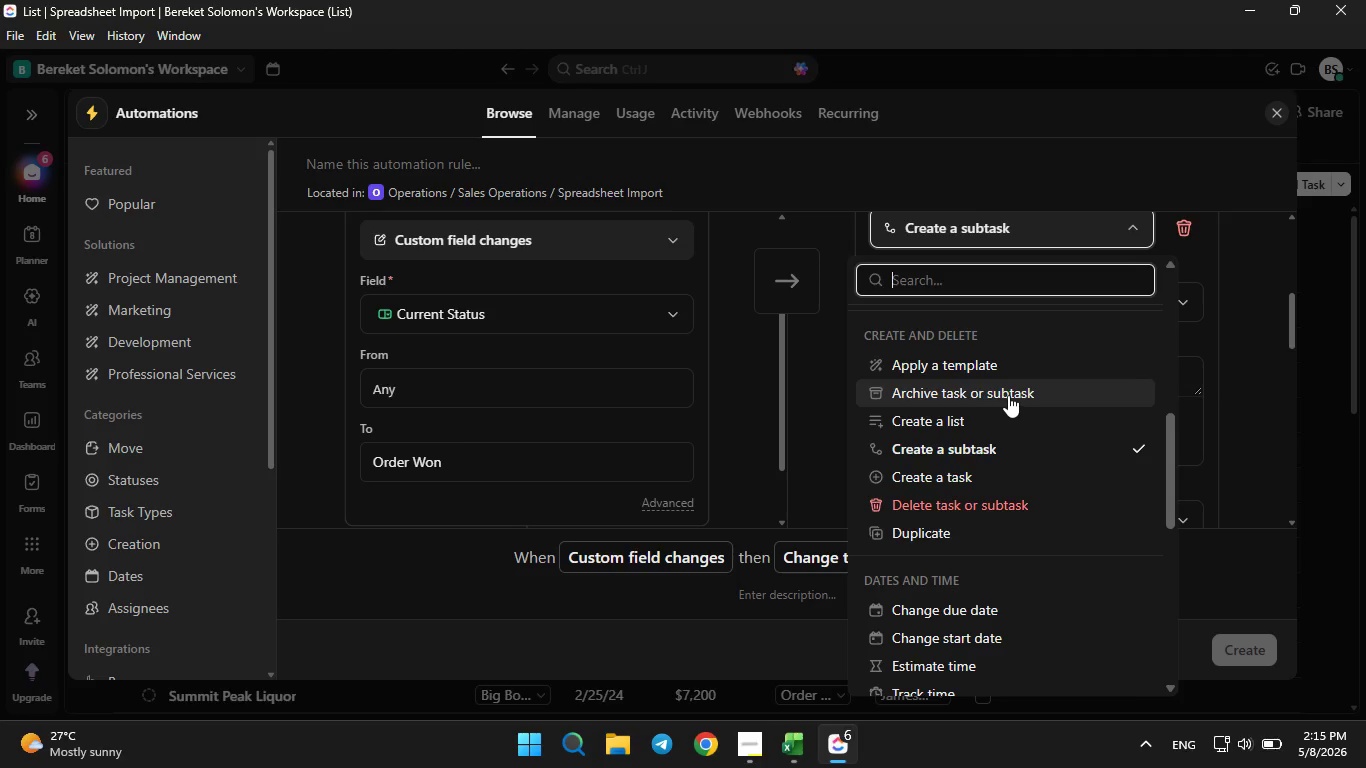 
wait(5.28)
 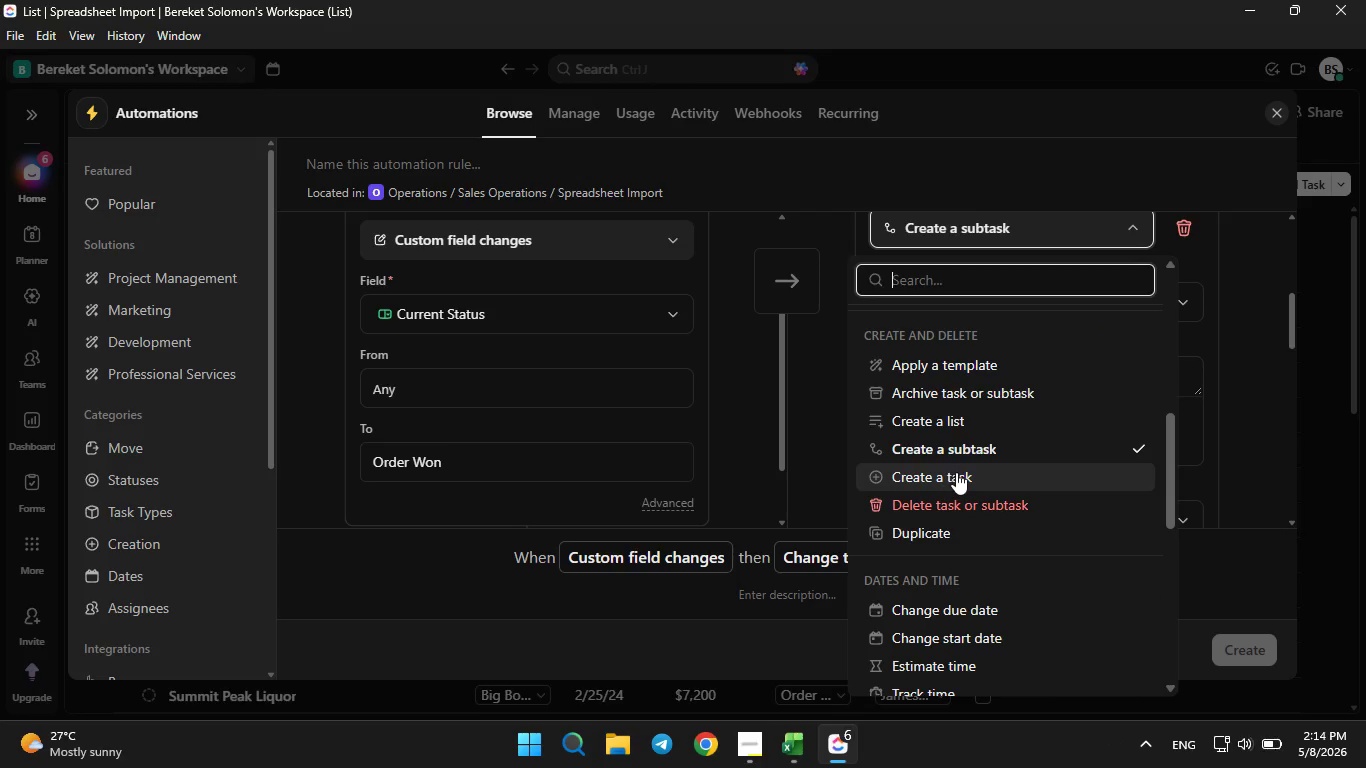 
scroll: coordinate [1008, 395], scroll_direction: down, amount: 3.0
 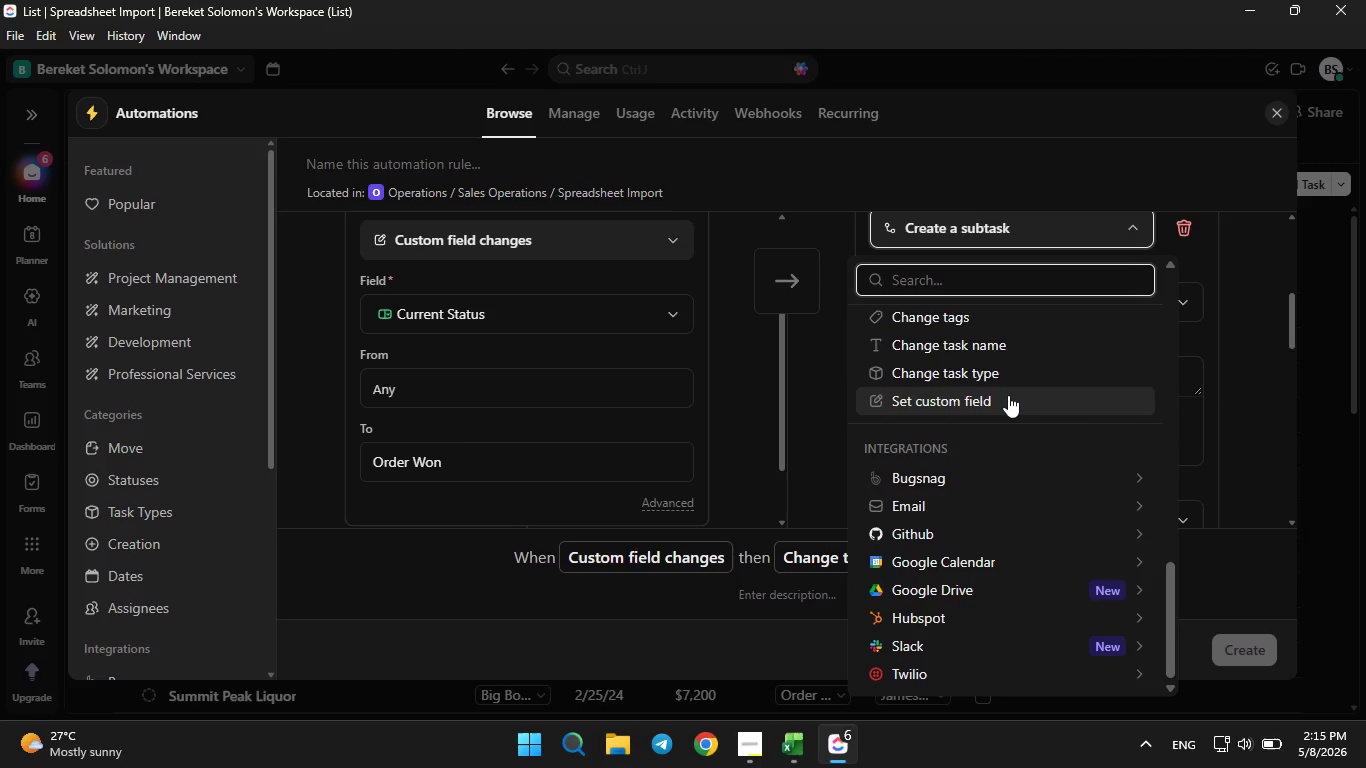 
scroll: coordinate [1008, 395], scroll_direction: up, amount: 6.0
 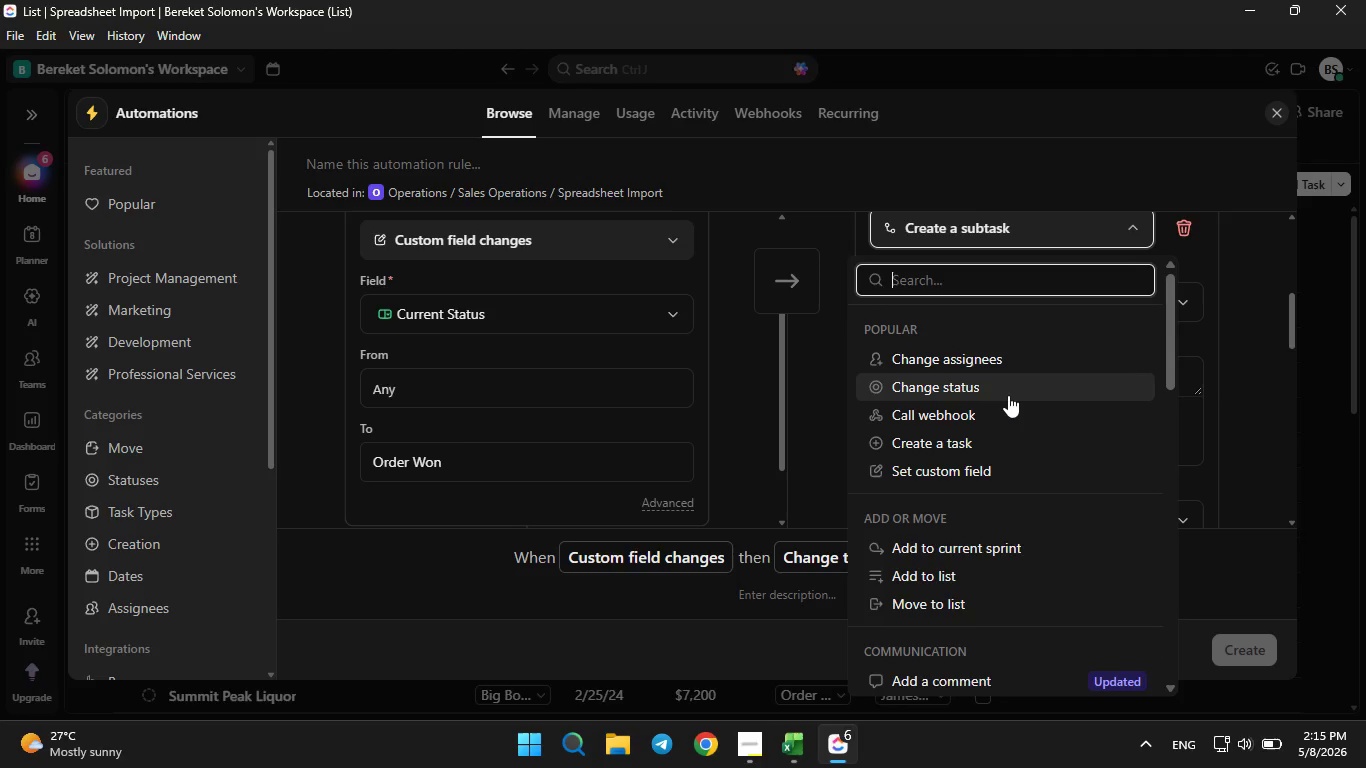 
scroll: coordinate [1008, 395], scroll_direction: down, amount: 3.0
 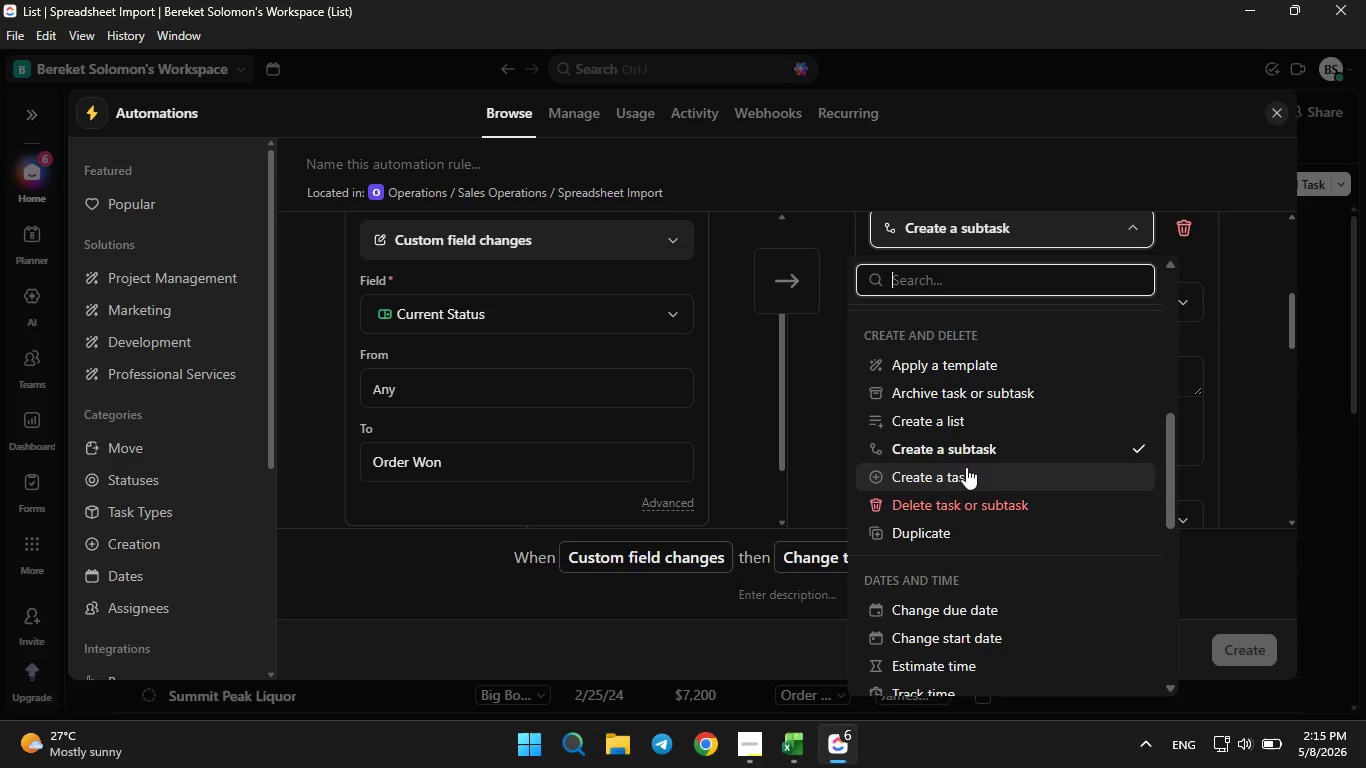 
left_click([966, 470])
 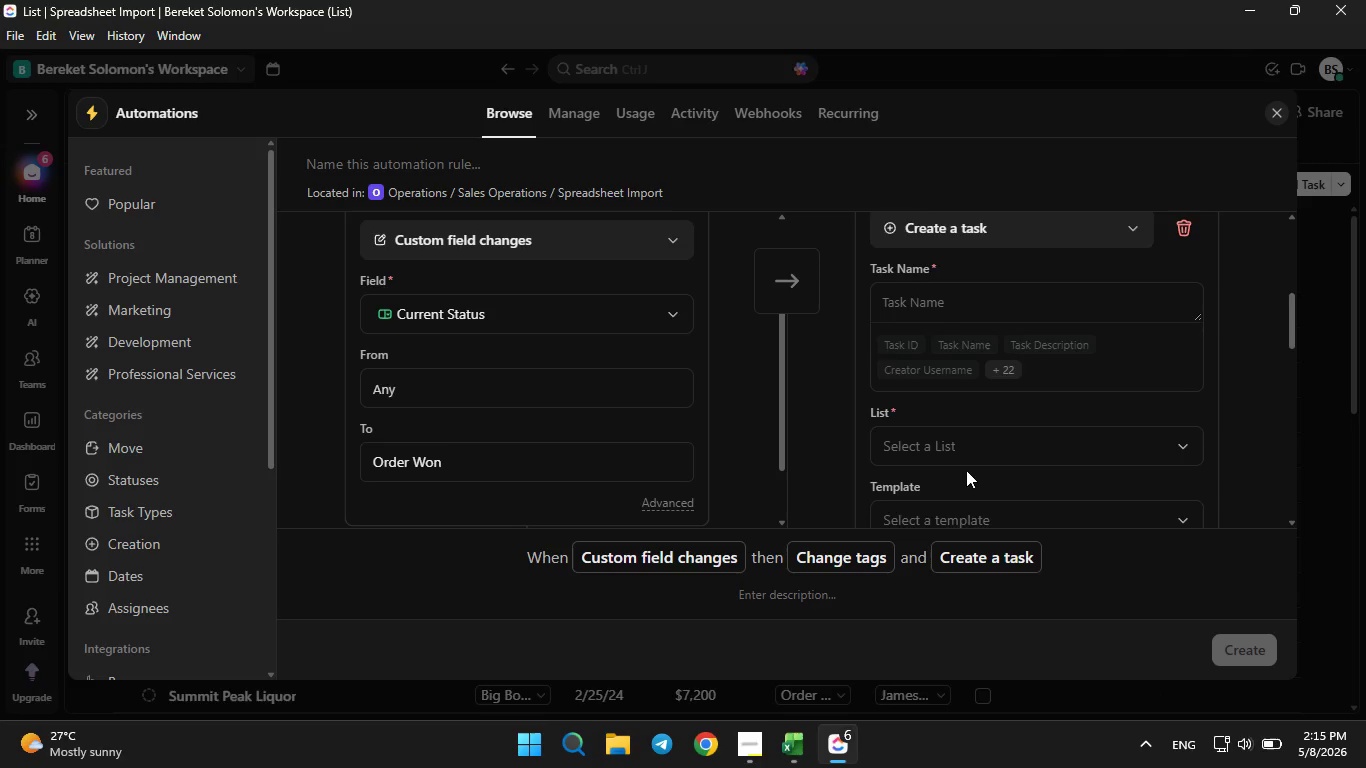 
scroll: coordinate [989, 491], scroll_direction: down, amount: 1.0
 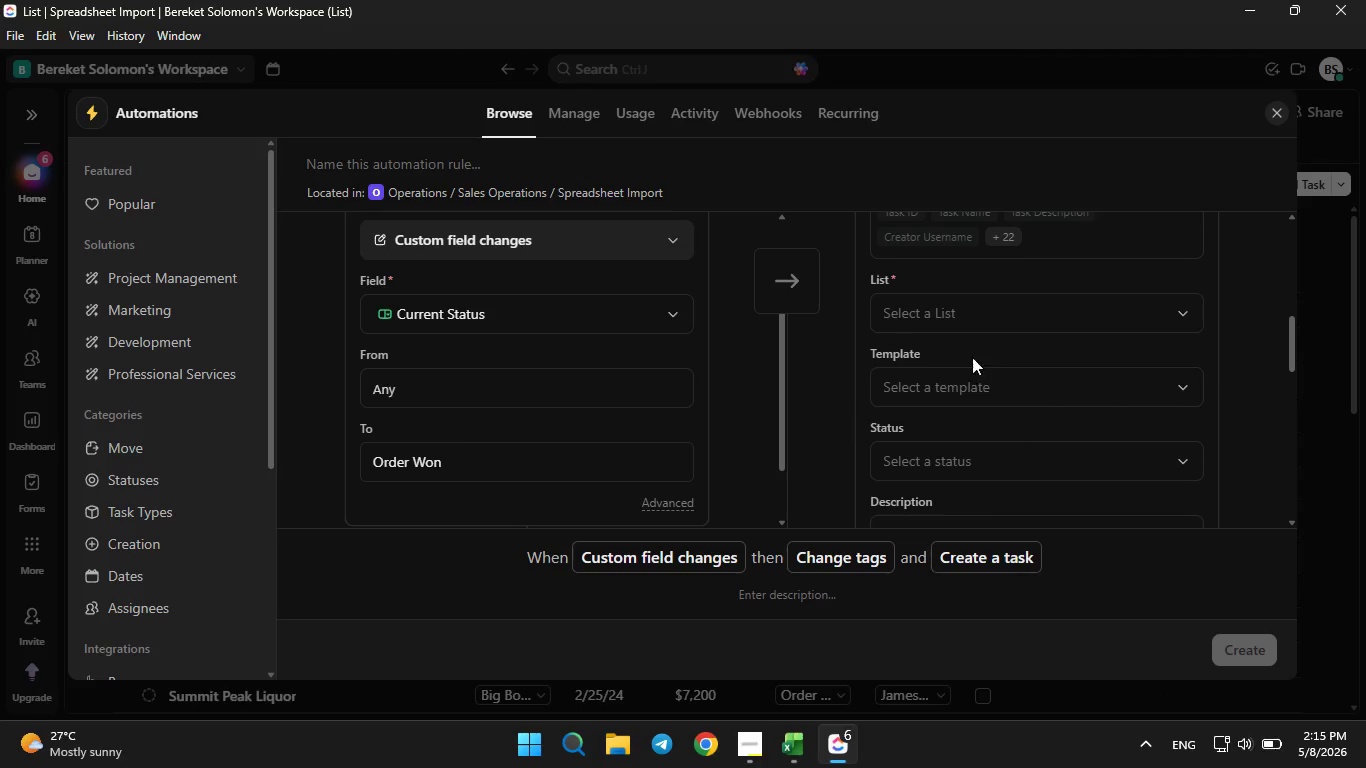 
scroll: coordinate [939, 387], scroll_direction: up, amount: 1.0
 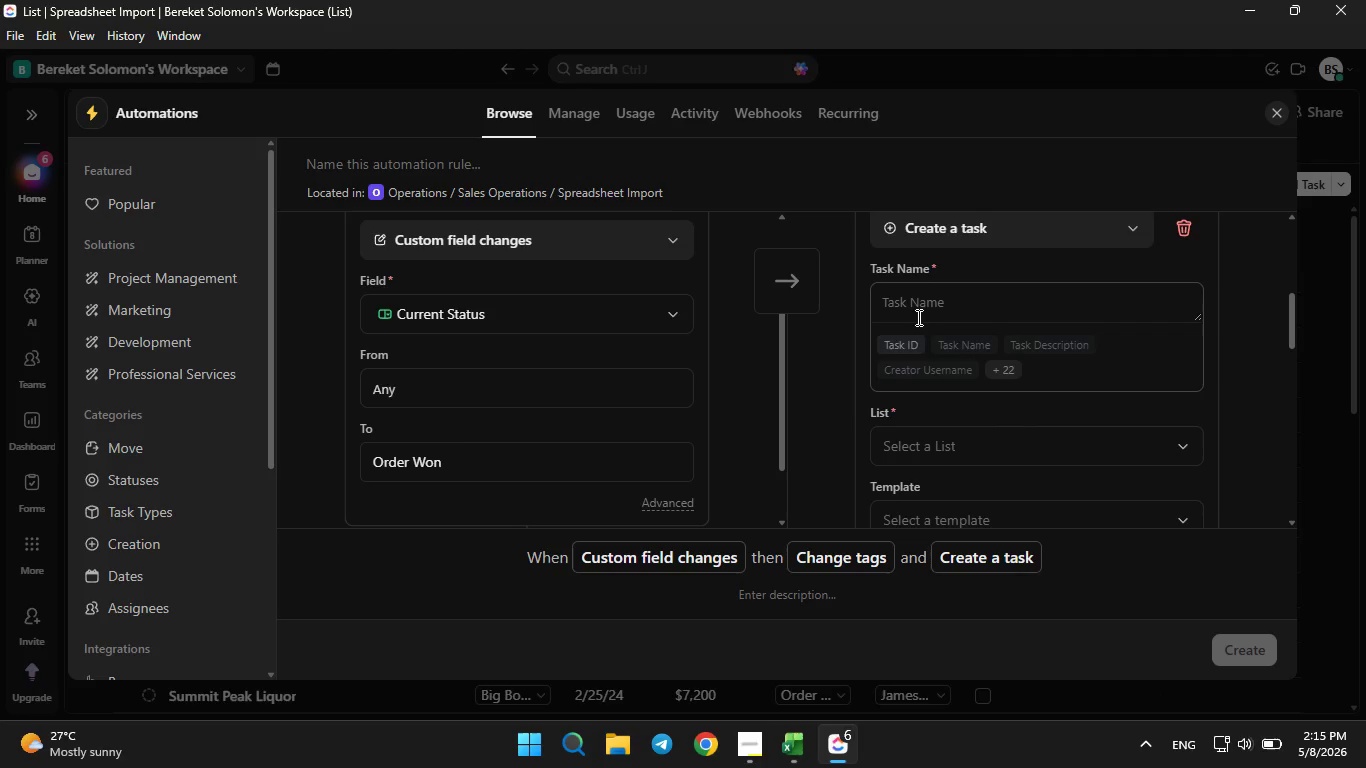 
left_click([918, 312])
 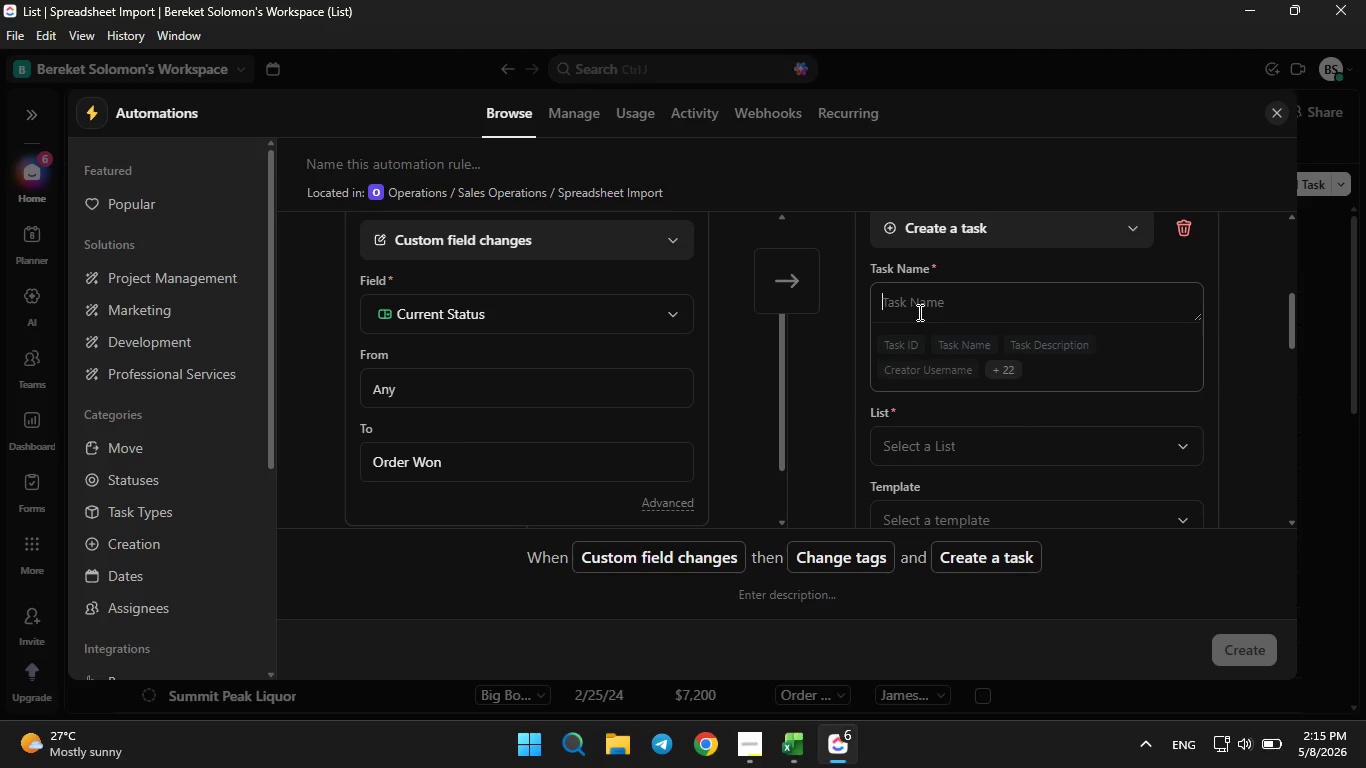 
scroll: coordinate [918, 312], scroll_direction: up, amount: 2.0
 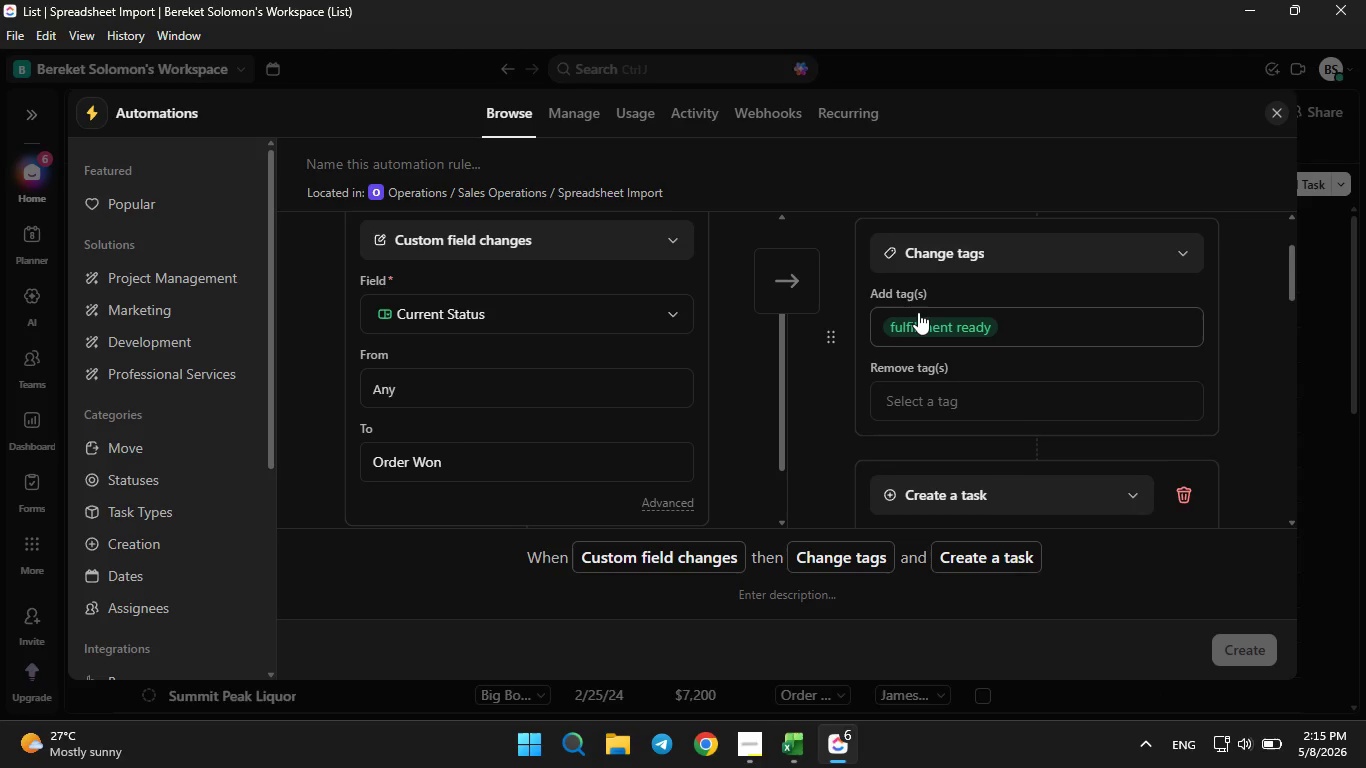 
scroll: coordinate [918, 312], scroll_direction: down, amount: 4.0
 